 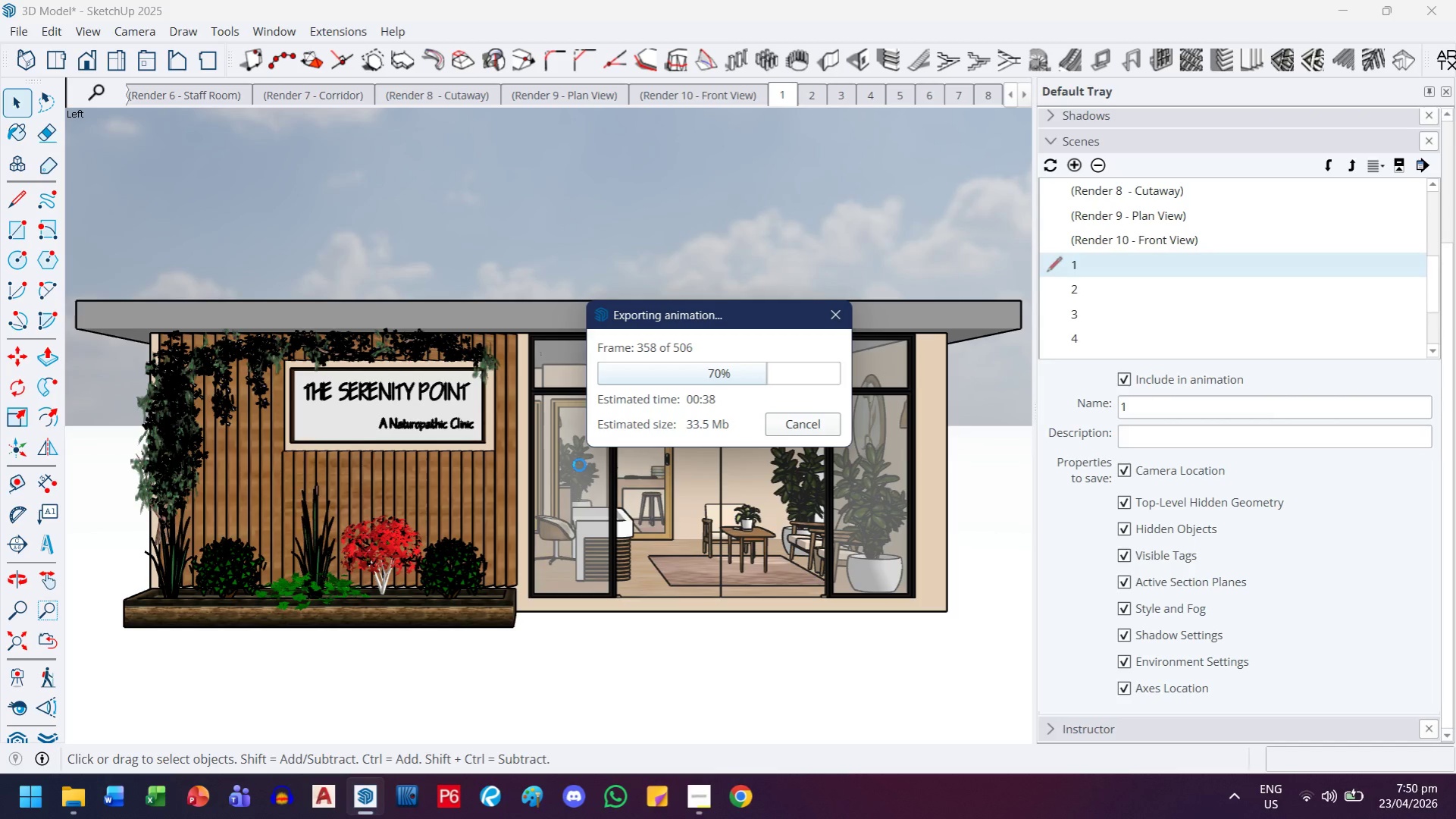 
scroll: coordinate [575, 465], scroll_direction: up, amount: 1.0
 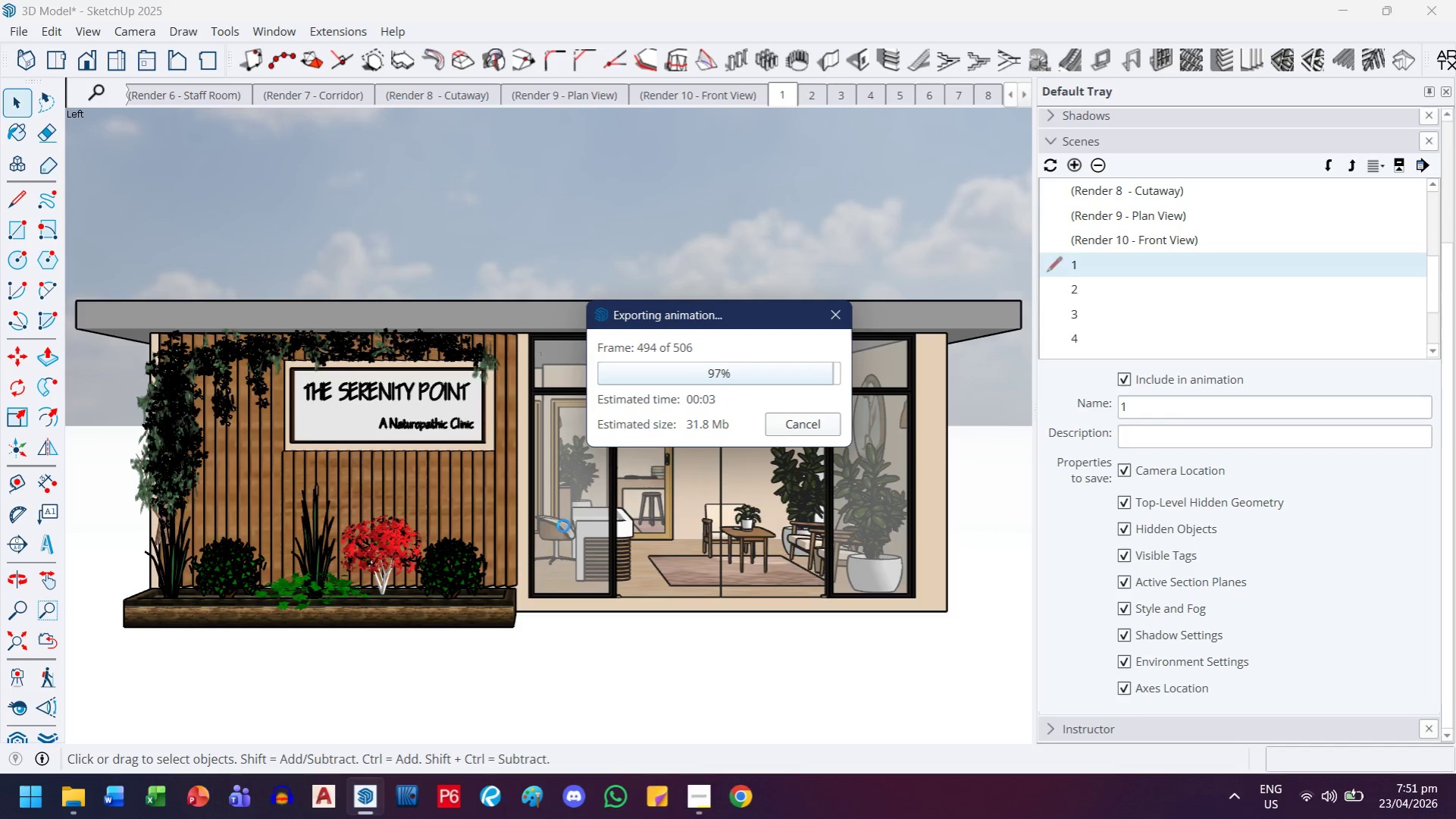 
wait(34.25)
 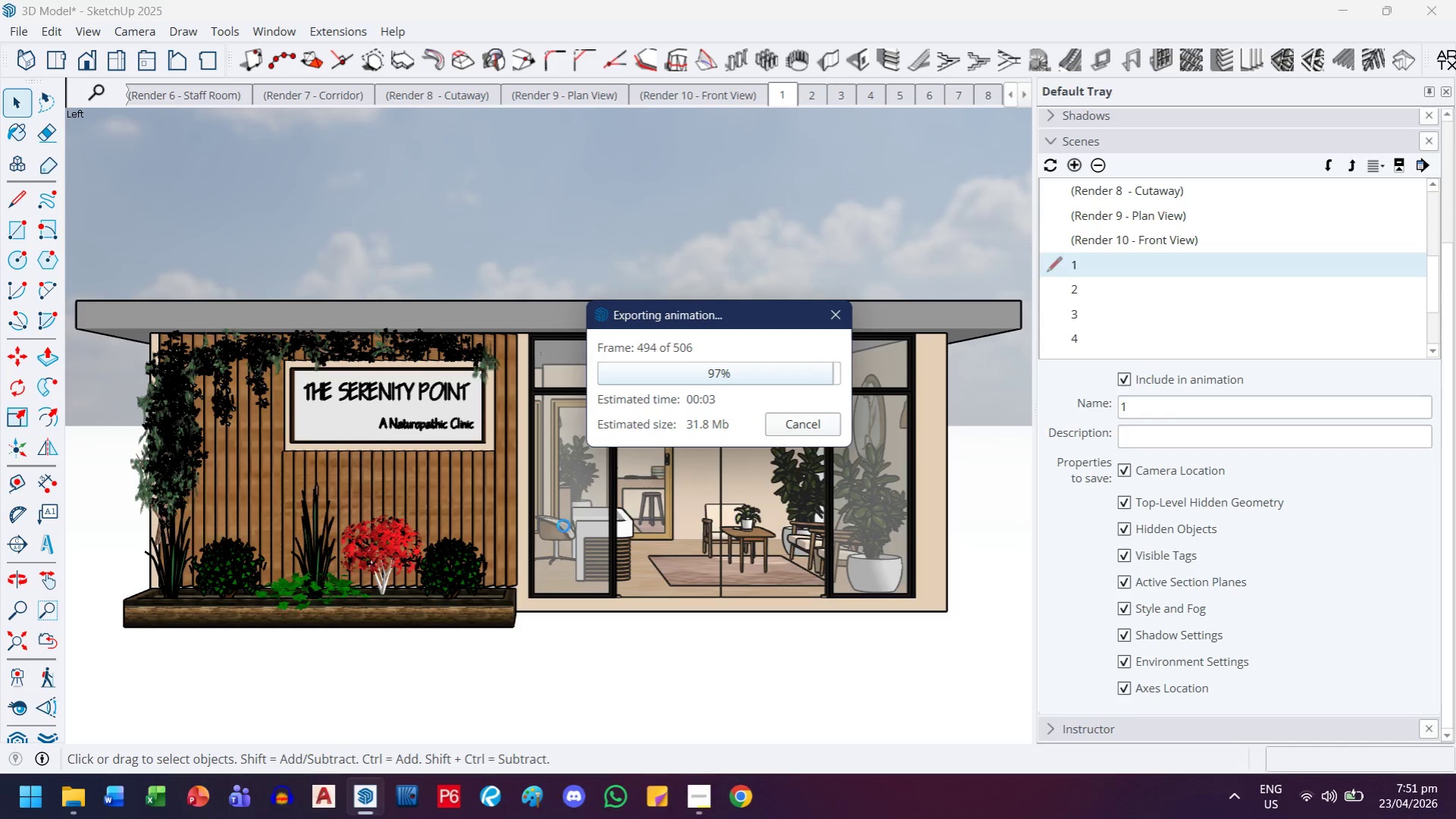 
left_click([89, 798])
 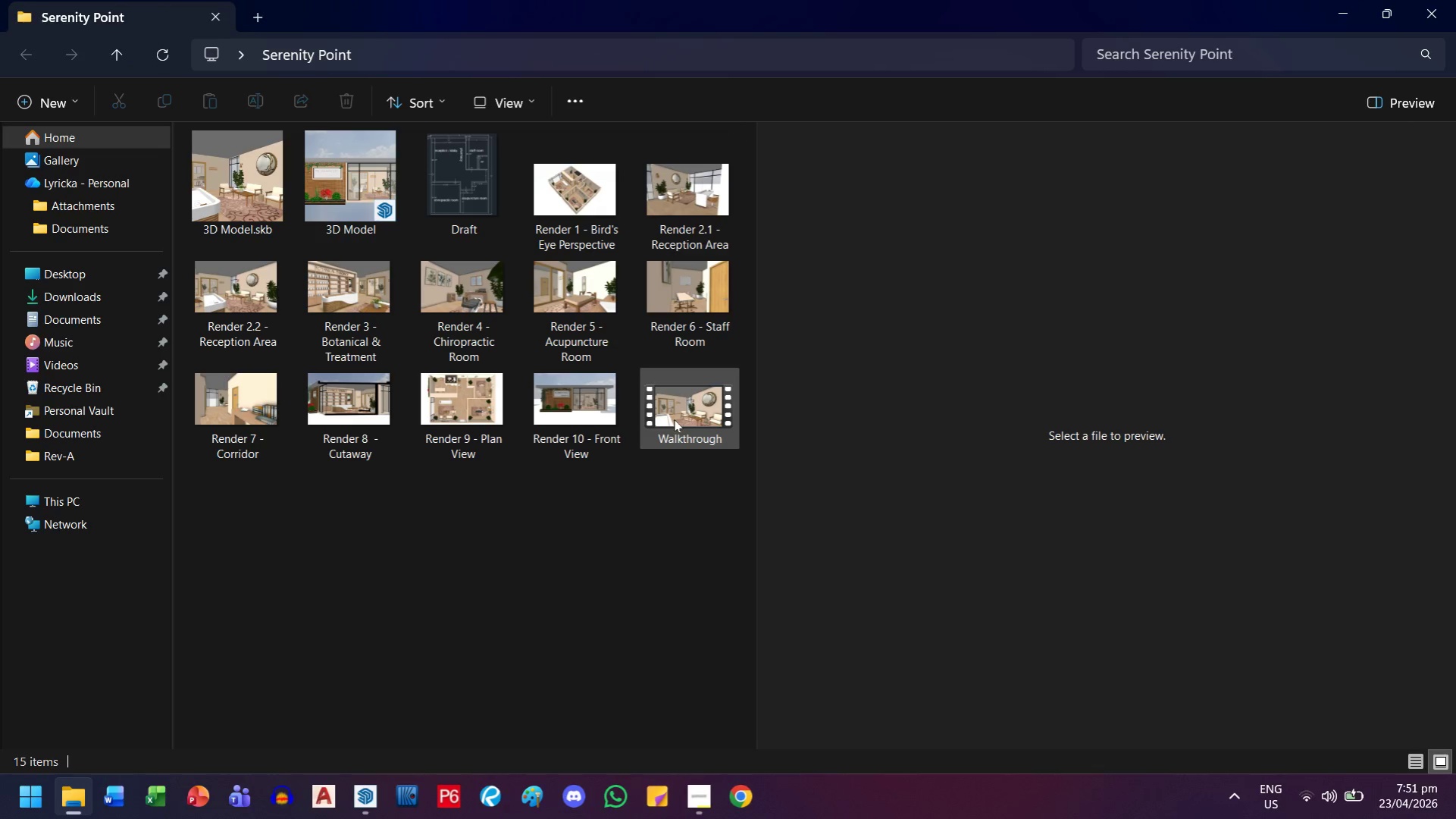 
double_click([689, 441])
 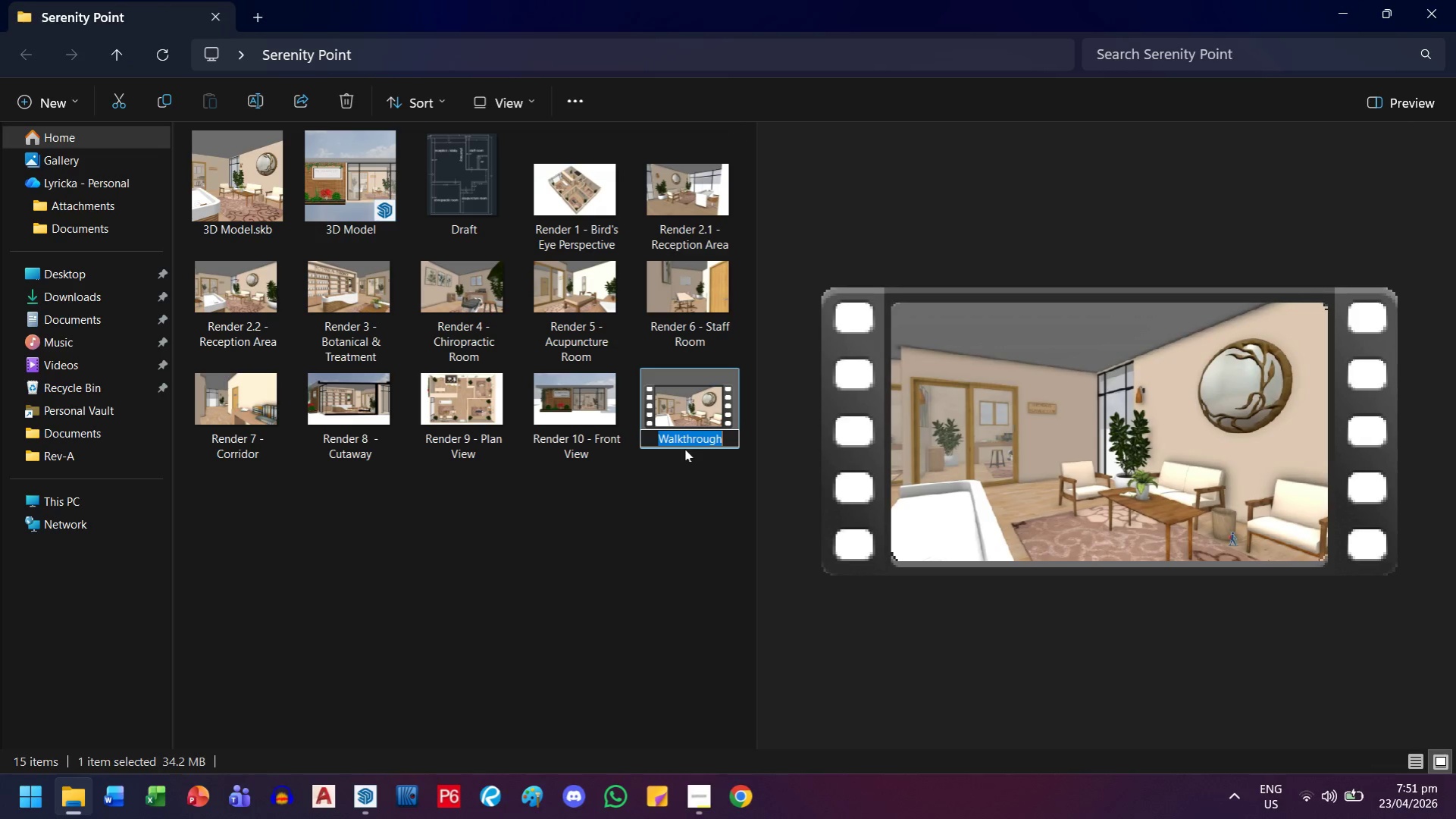 
key(ArrowRight)
 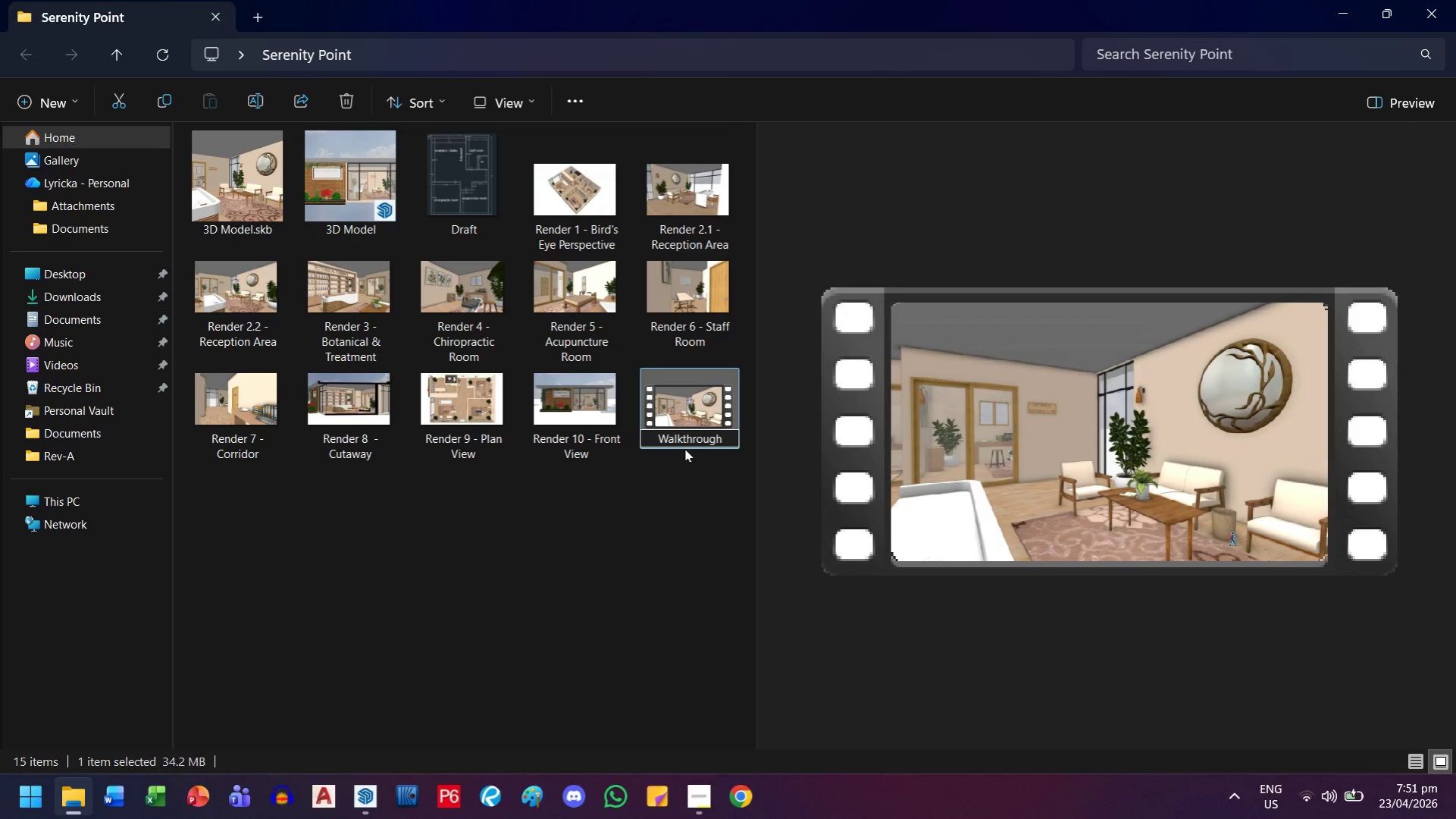 
type( (Exported))
 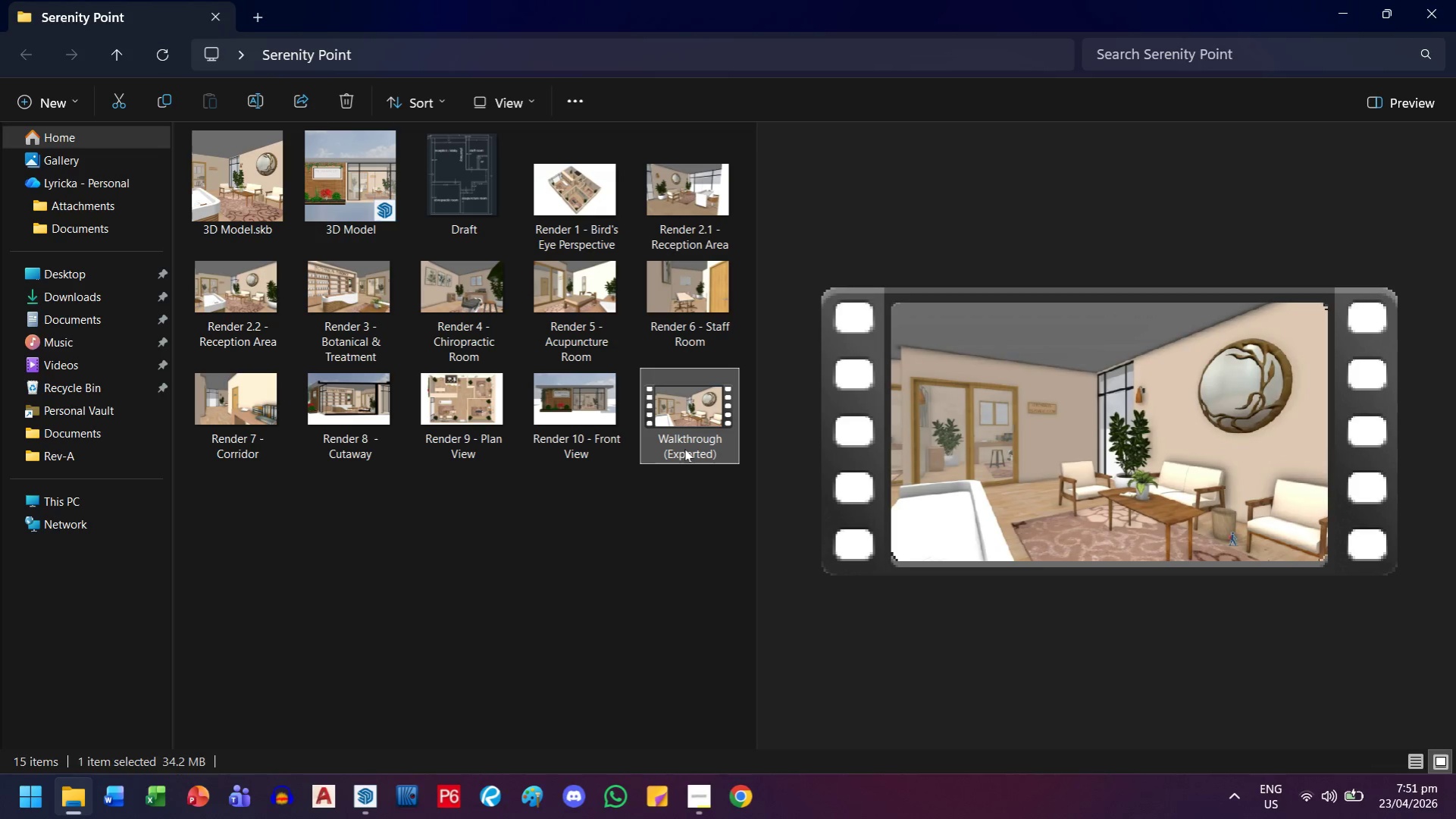 
 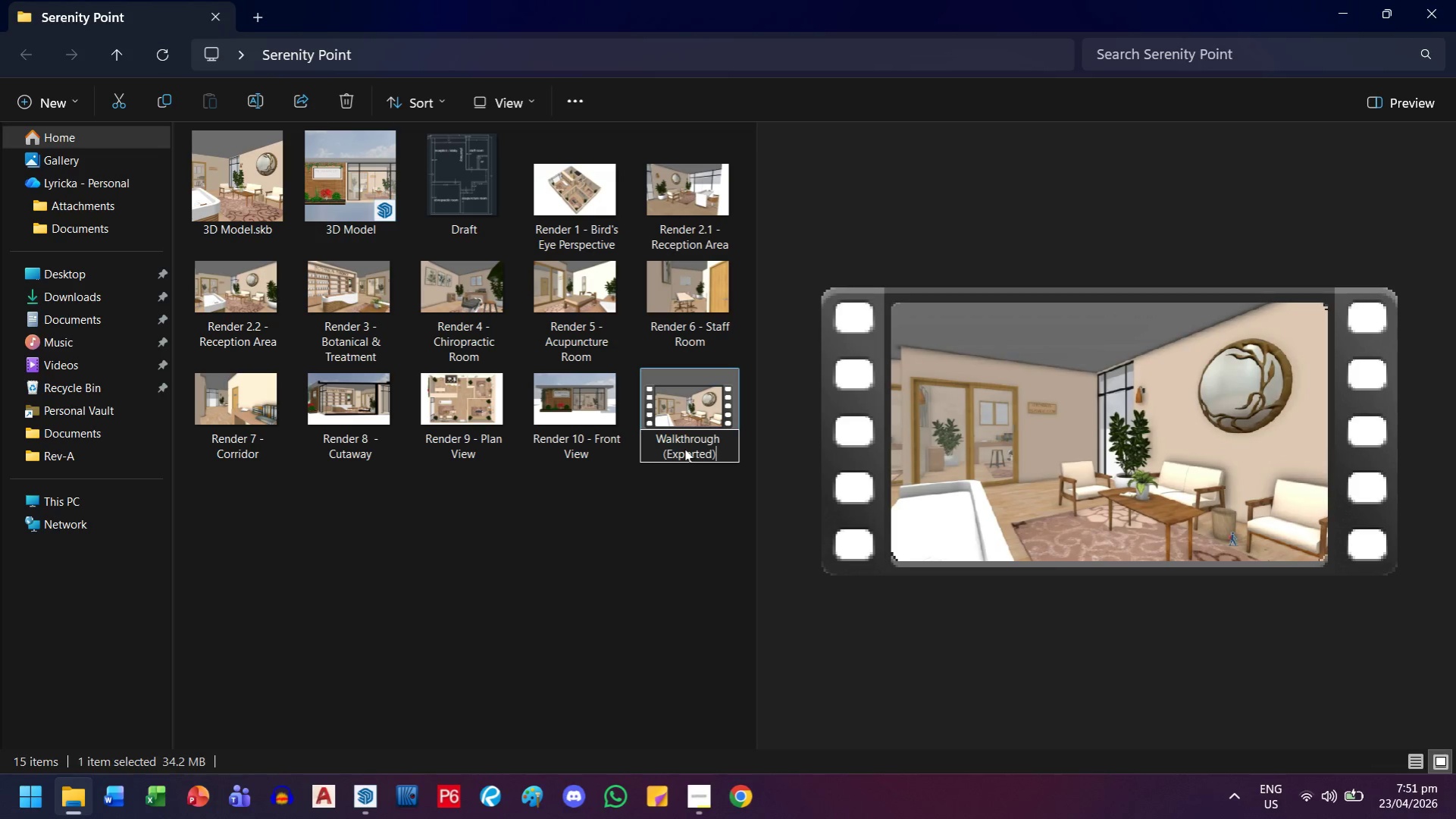 
key(Enter)
 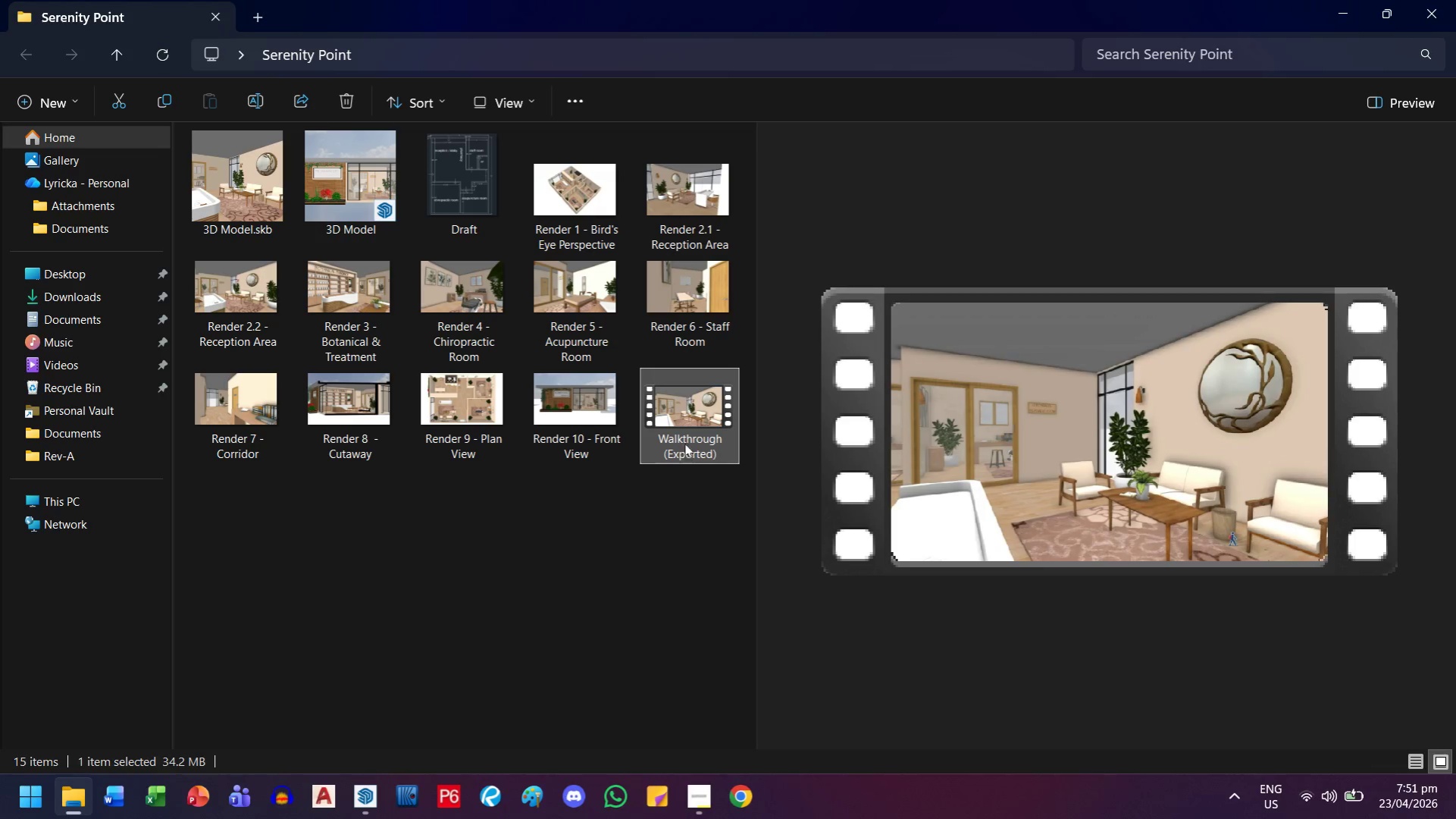 
double_click([696, 415])
 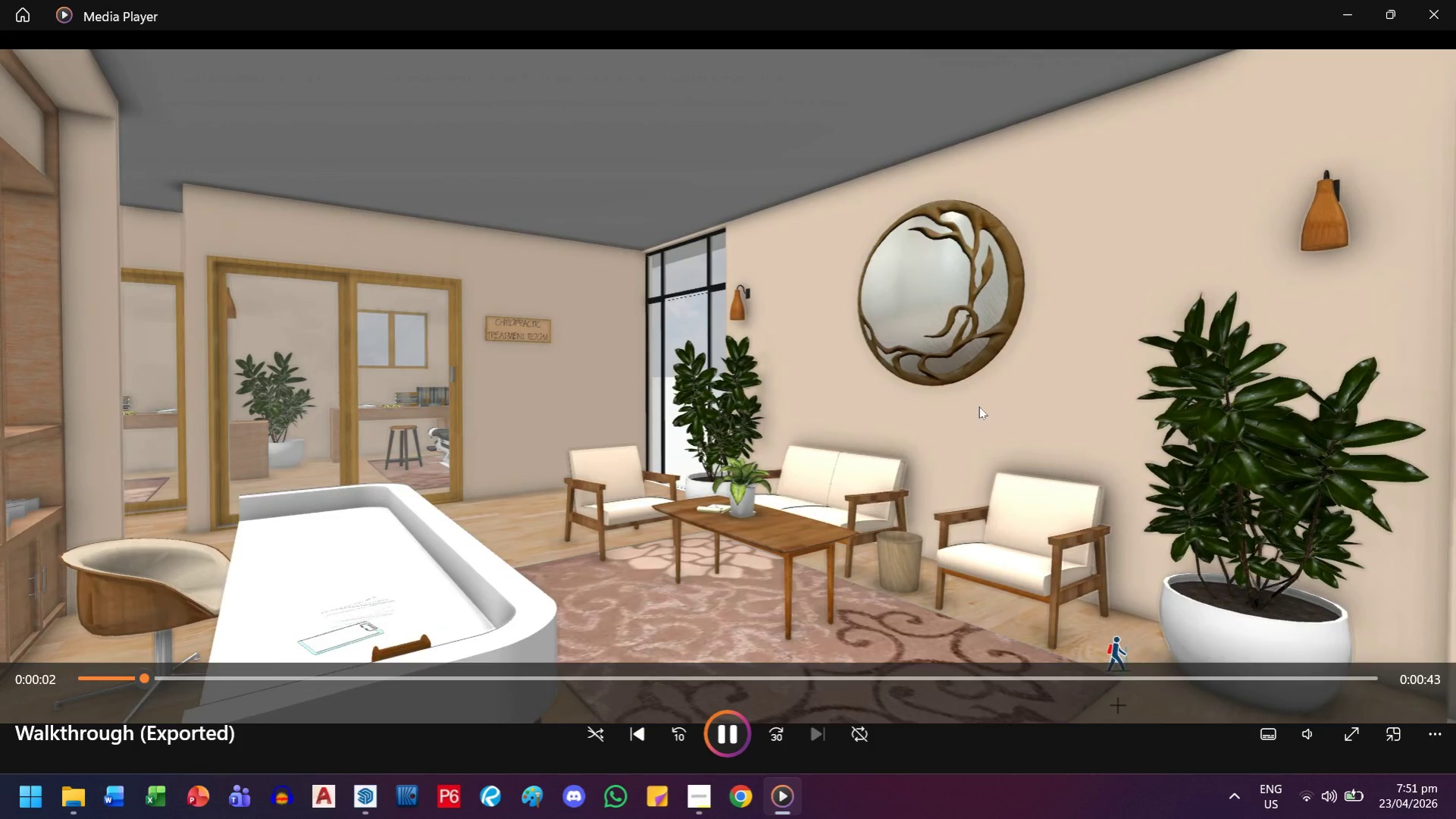 
wait(7.42)
 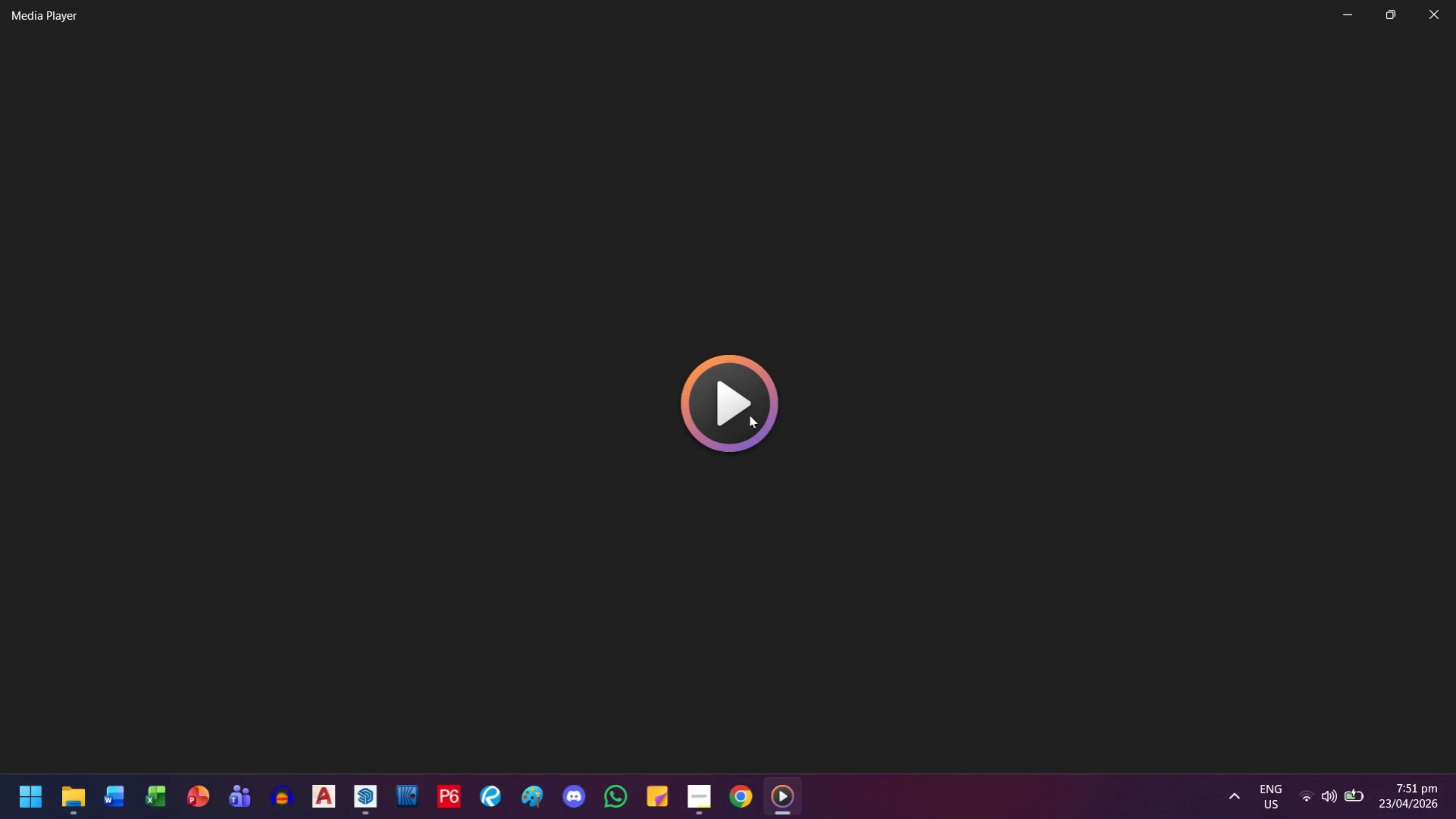 
left_click([1454, 0])
 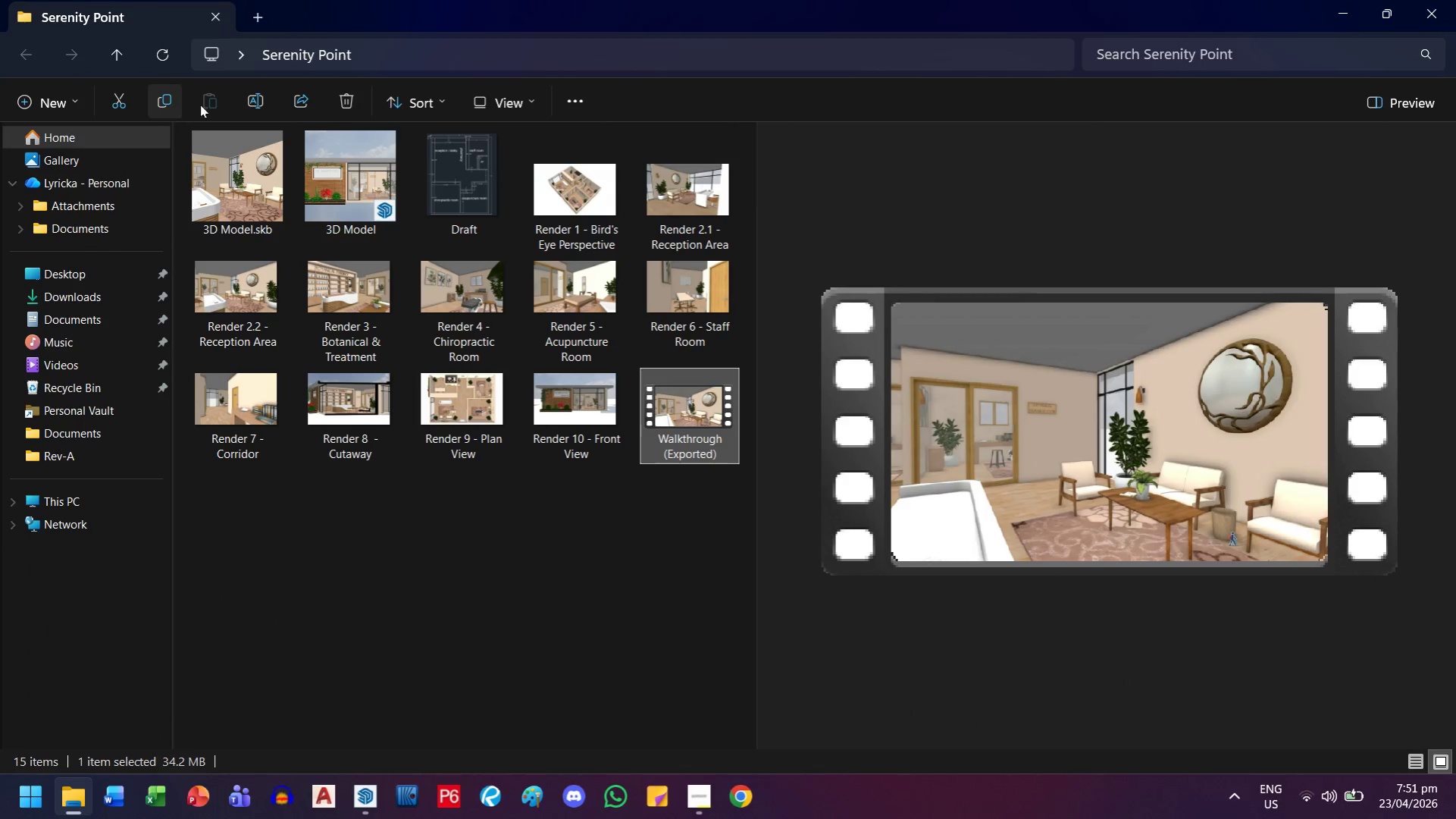 
left_click([172, 56])
 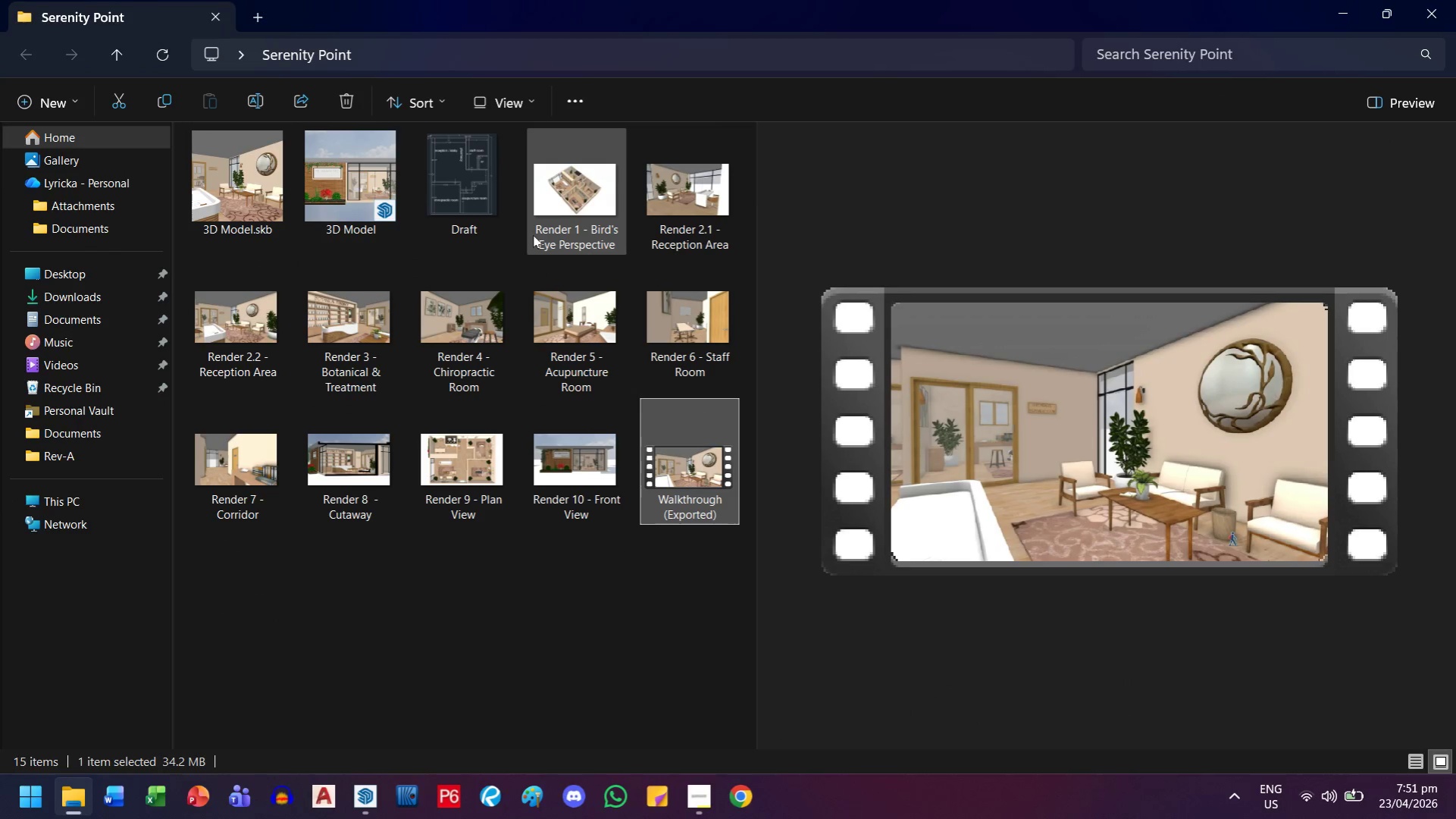 
mouse_move([684, 477])
 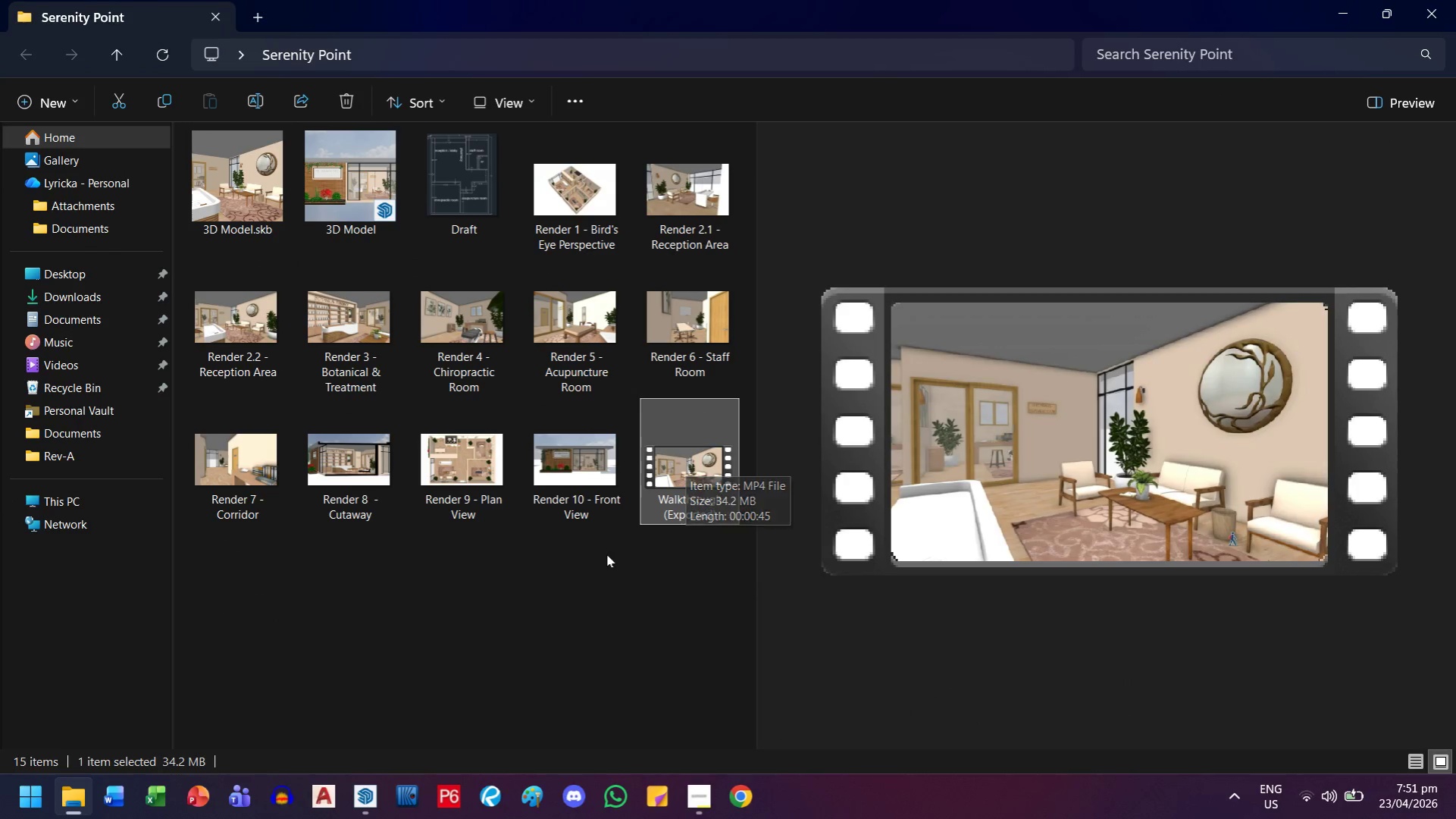 
left_click([606, 554])
 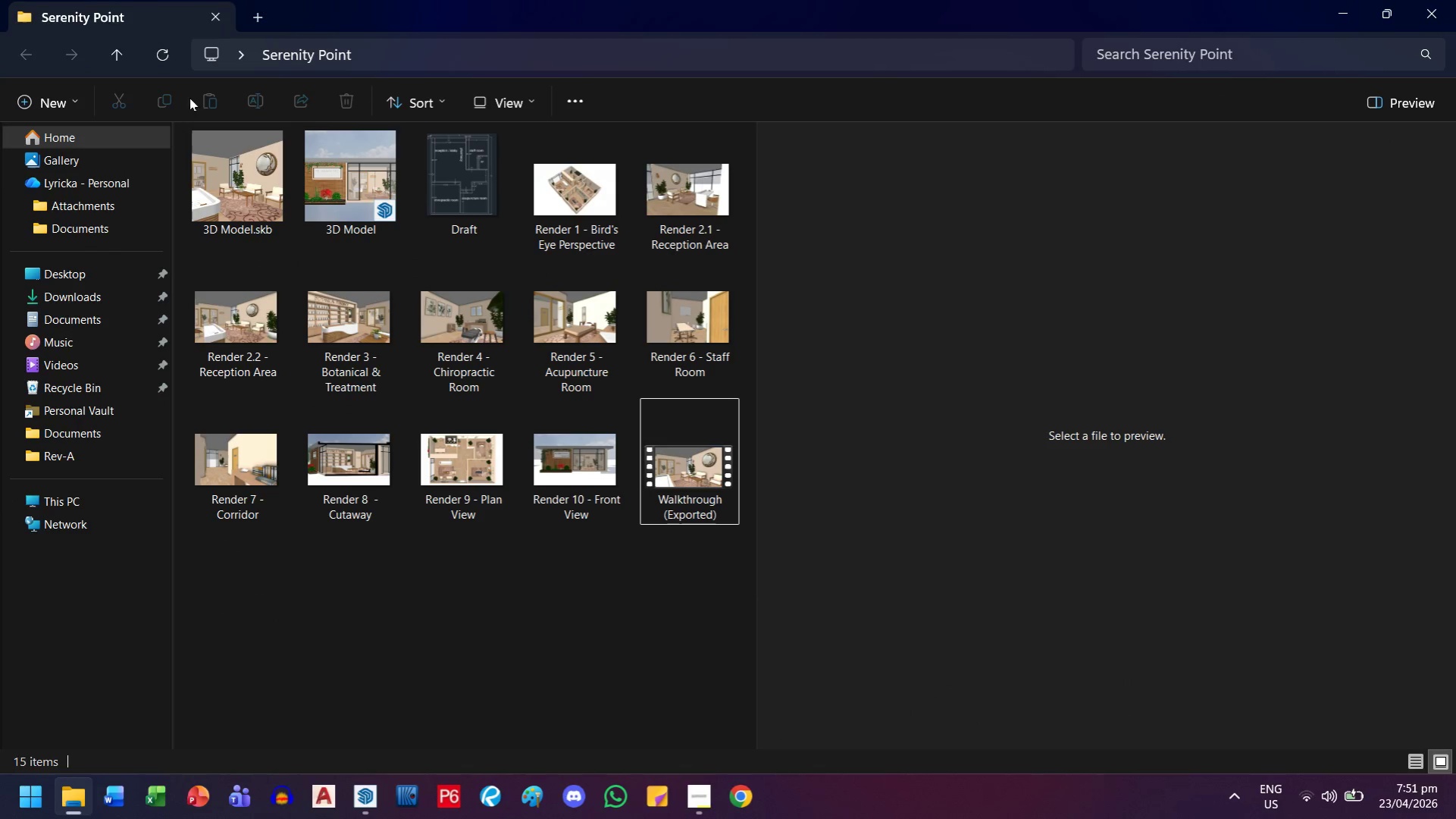 
left_click([171, 55])
 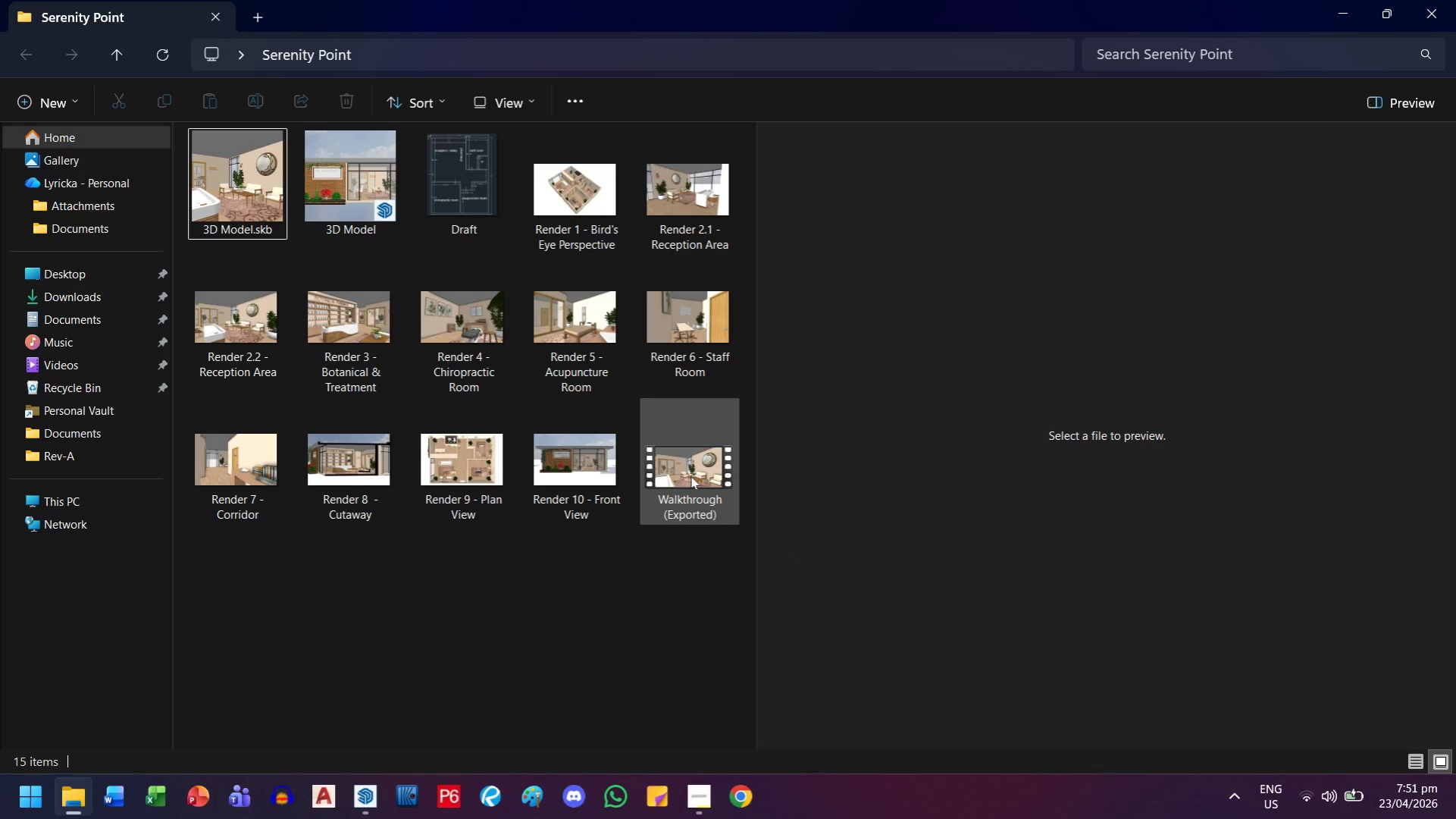 
double_click([690, 476])
 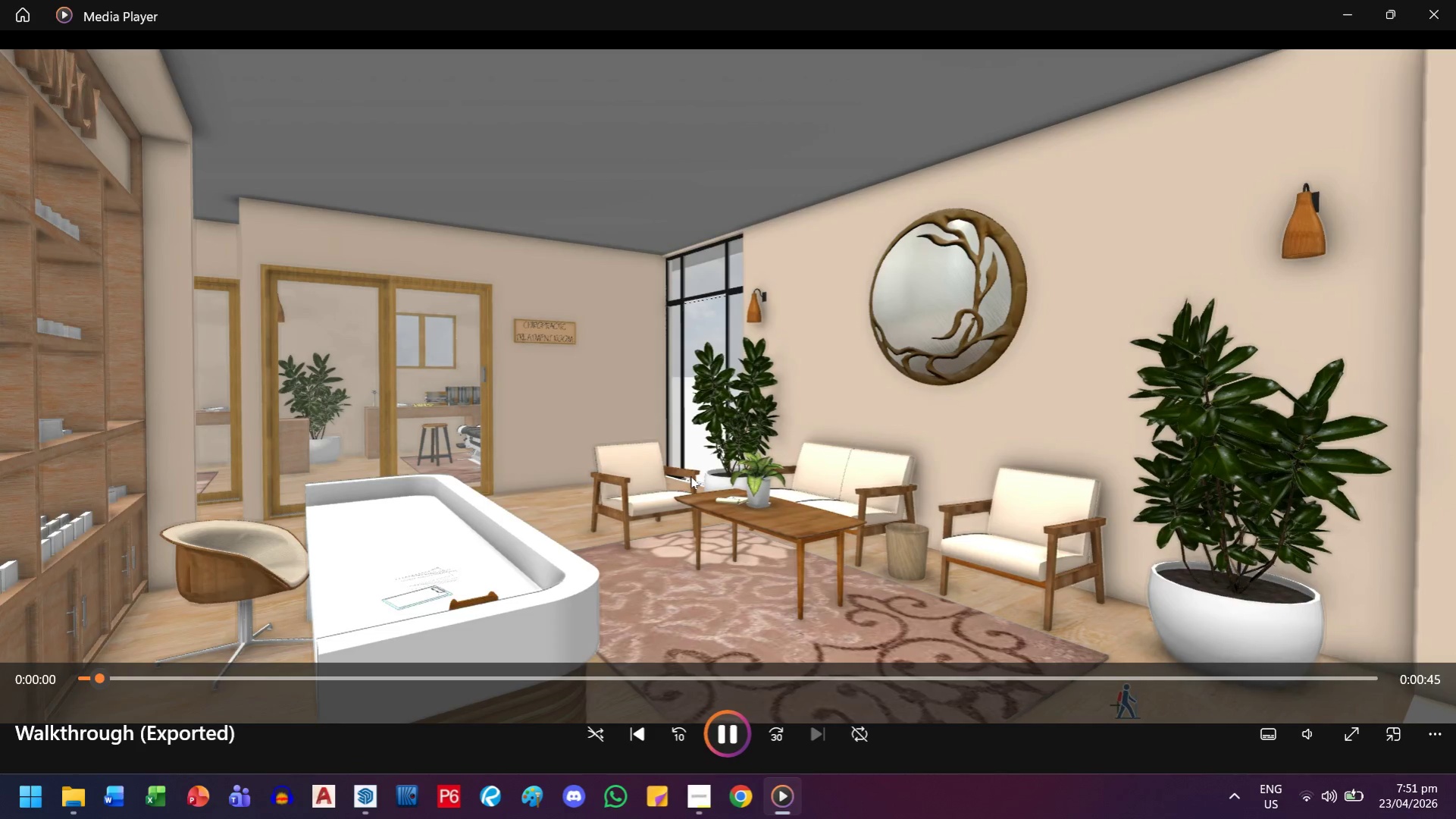 
left_click([1437, 14])
 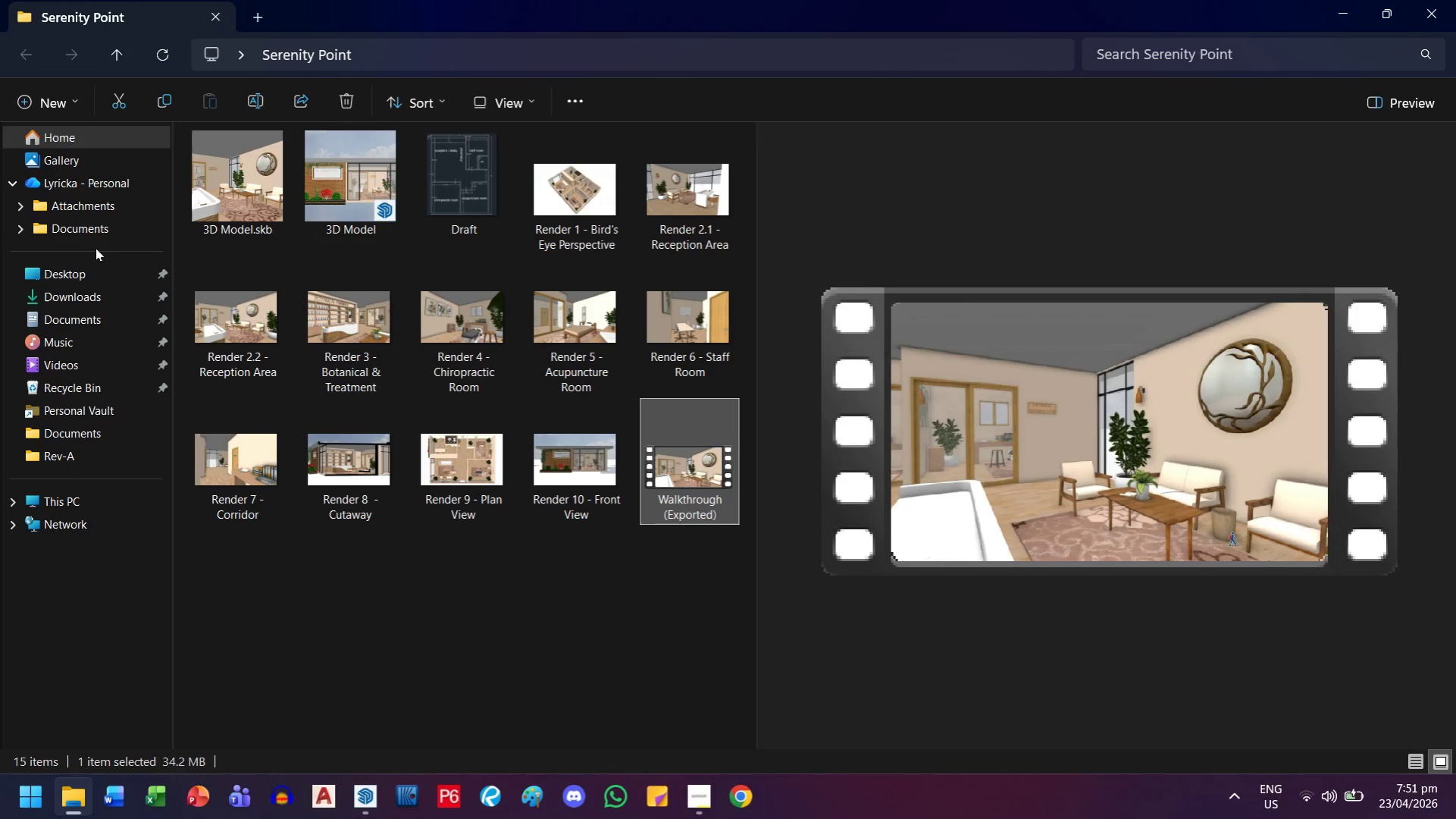 
left_click([99, 288])
 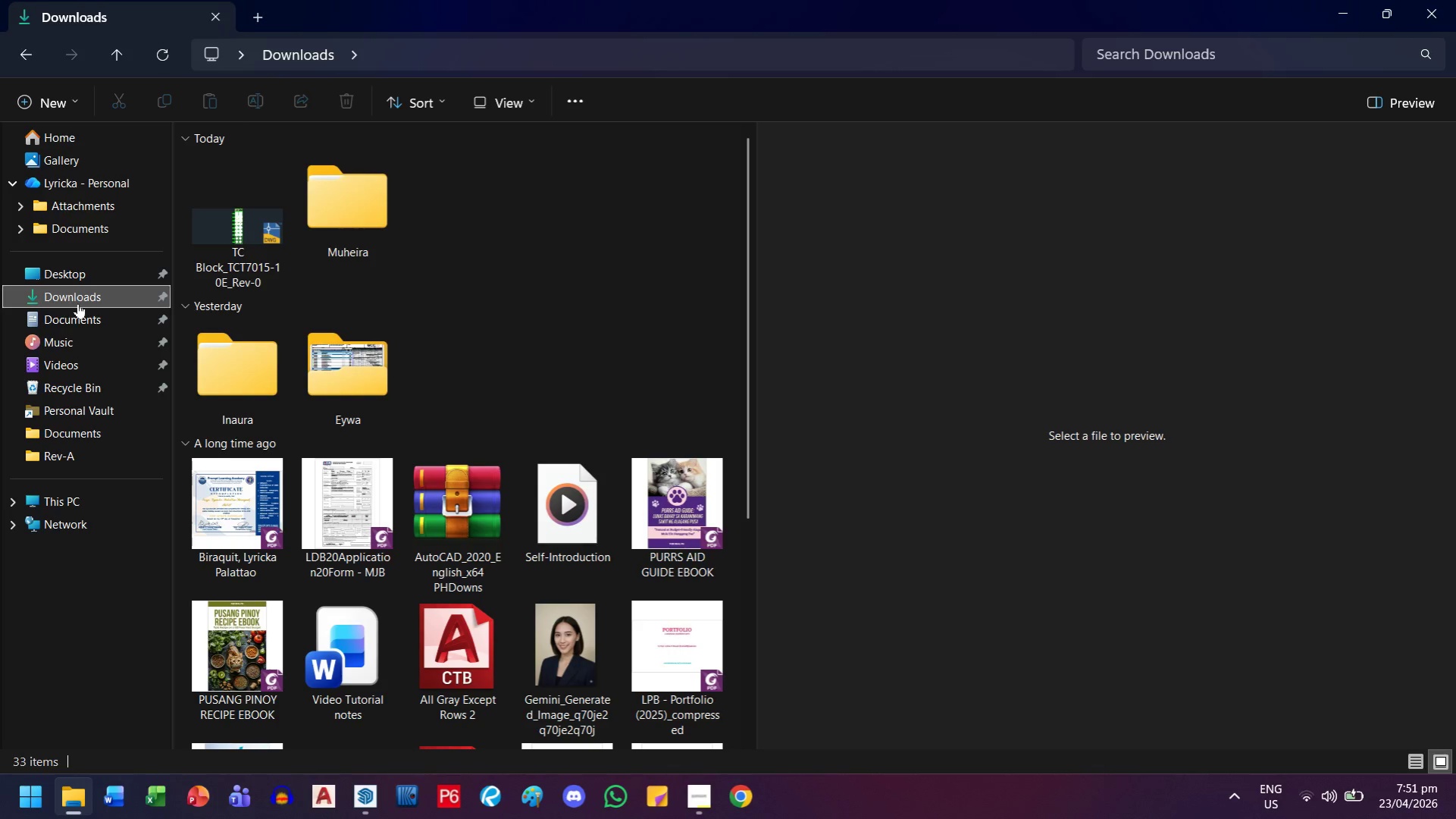 
left_click([80, 270])
 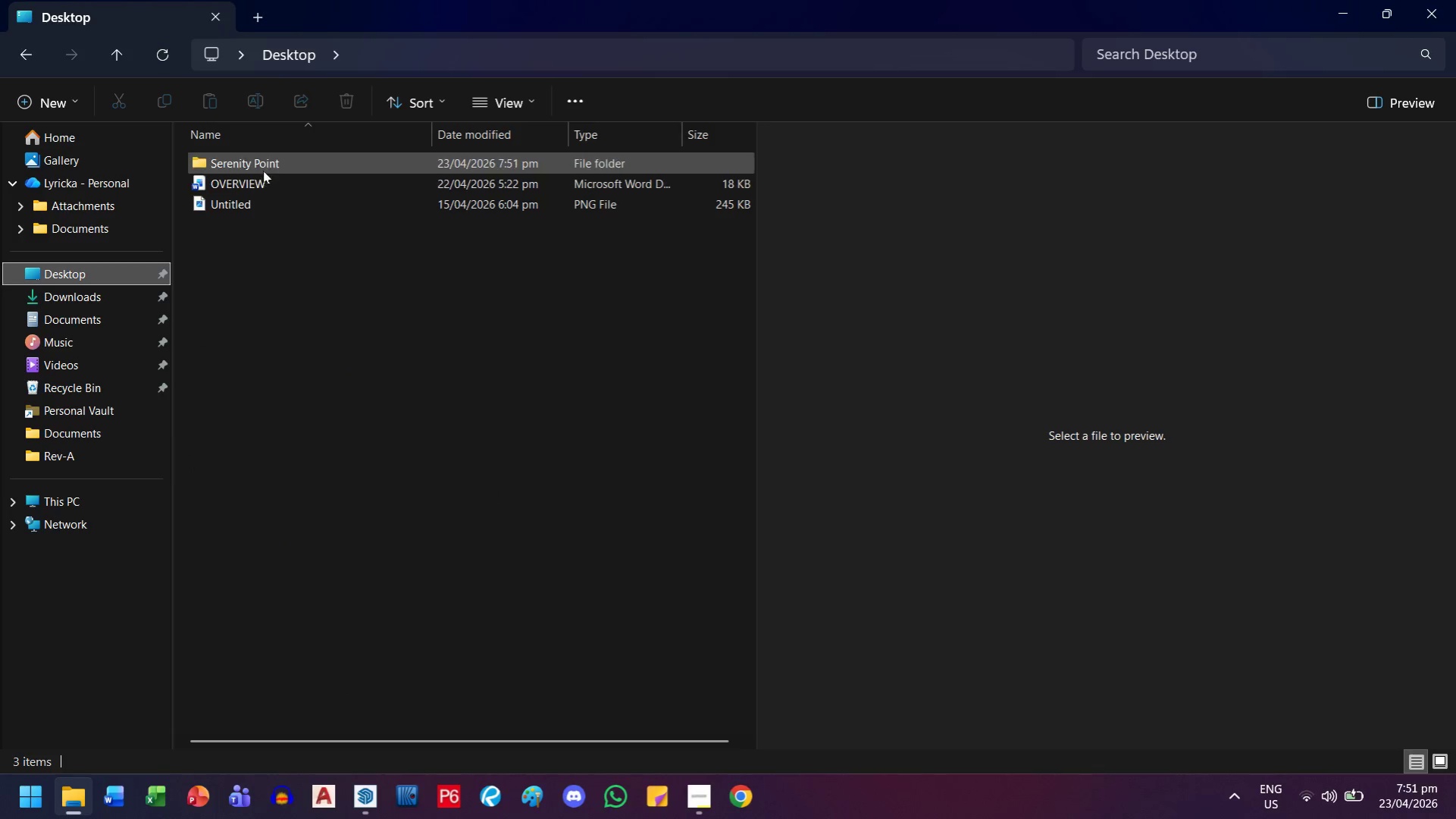 
double_click([264, 166])
 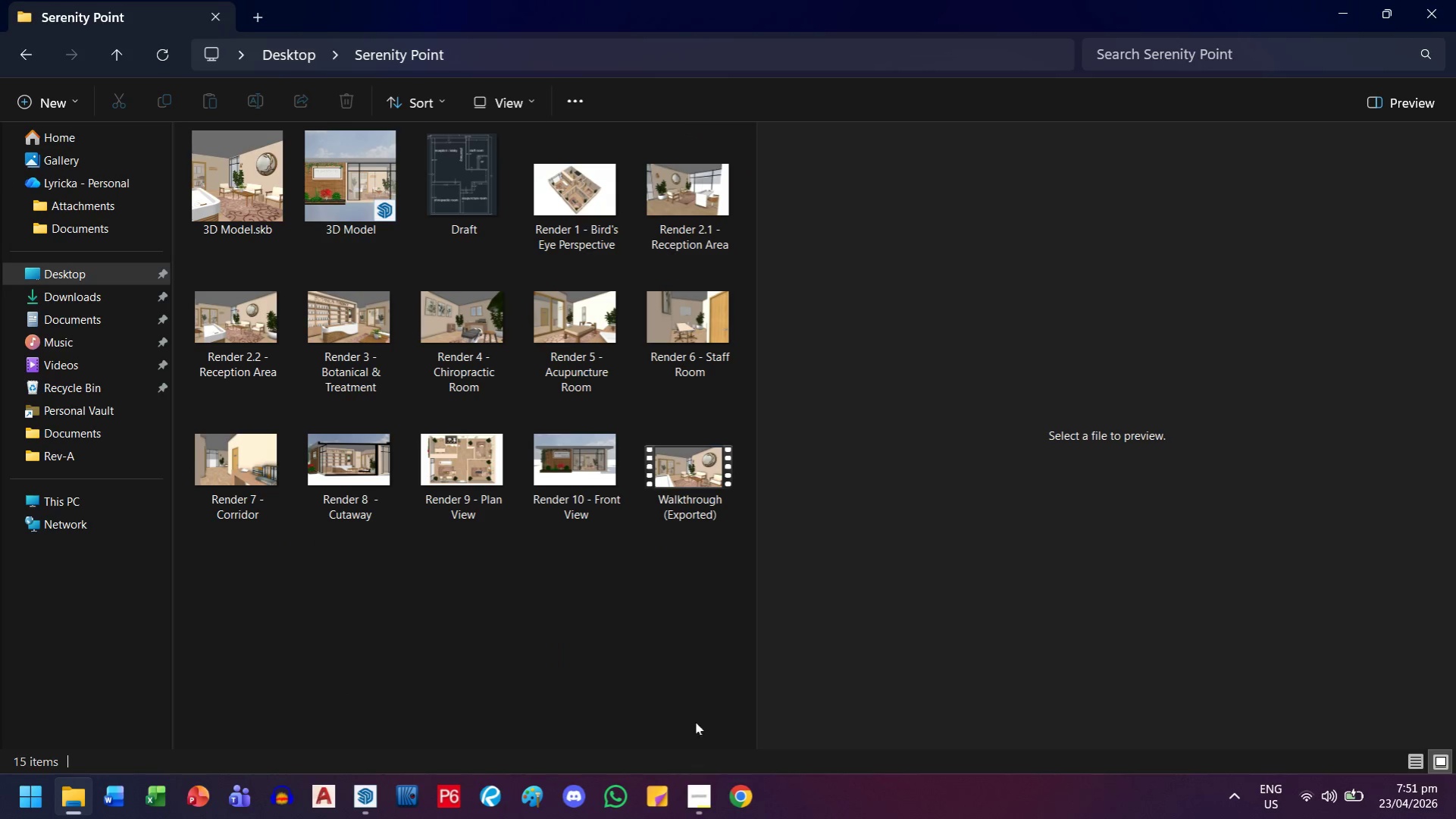 
left_click([356, 782])
 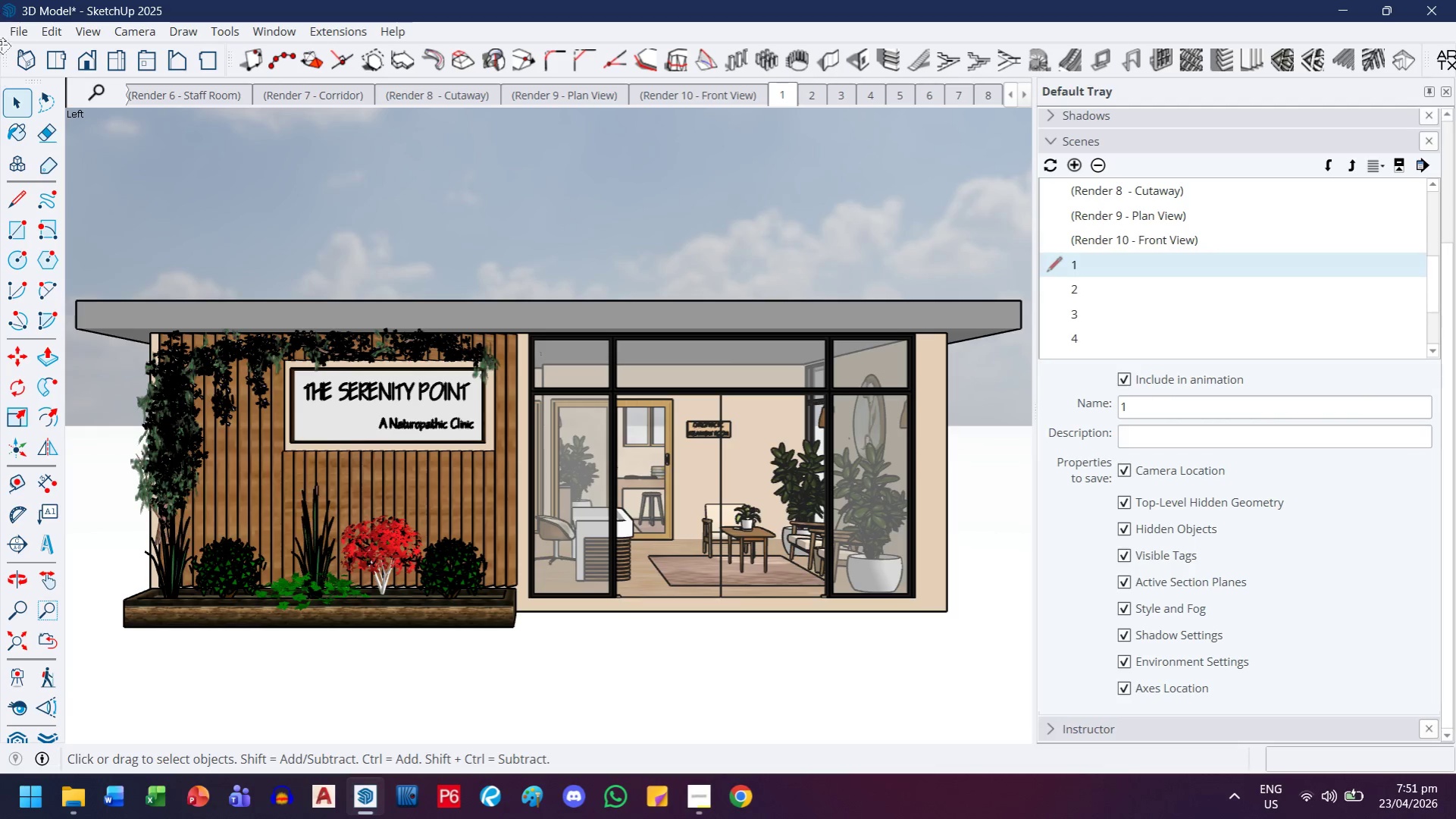 
left_click([18, 31])
 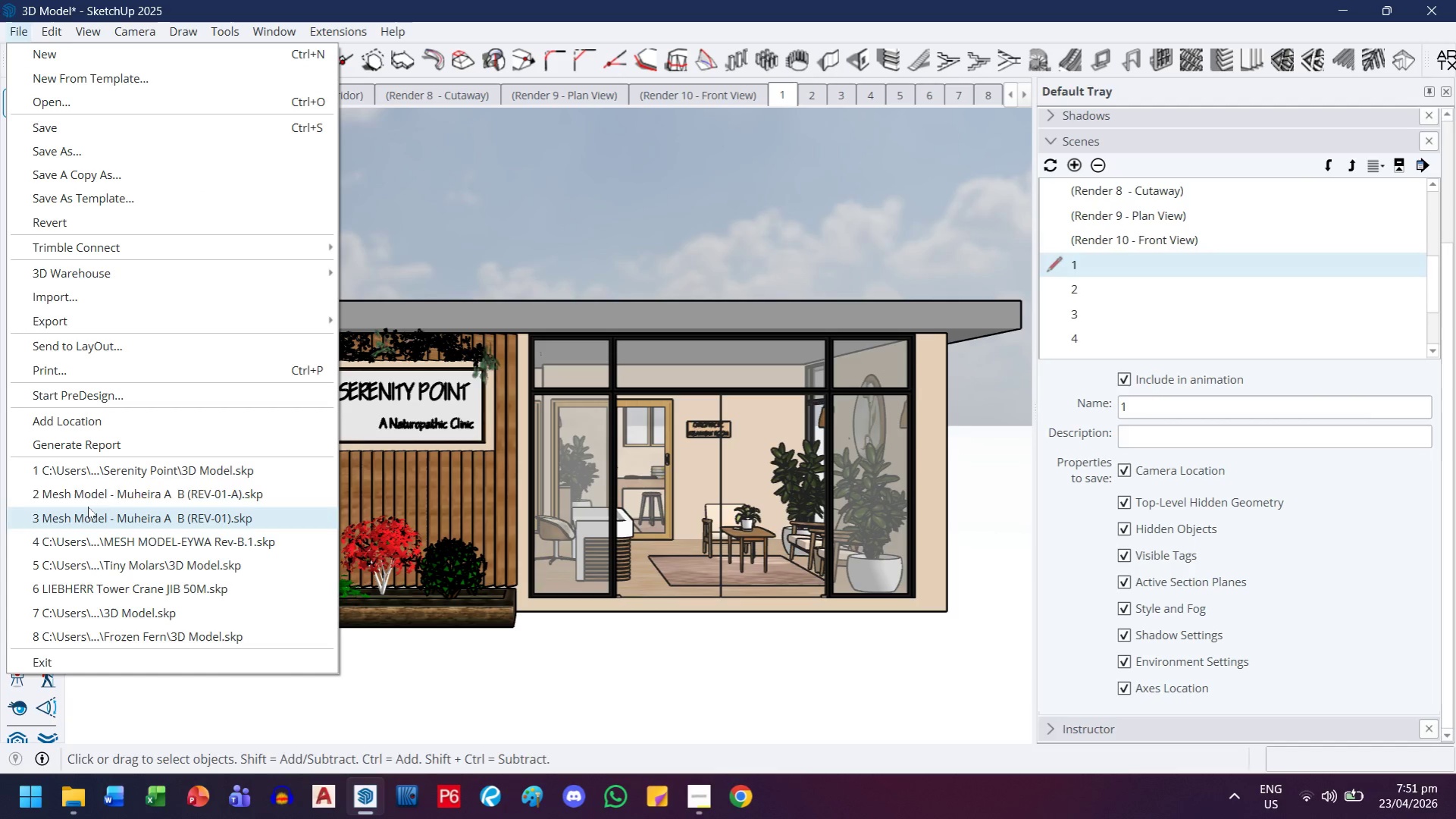 
mouse_move([45, 26])
 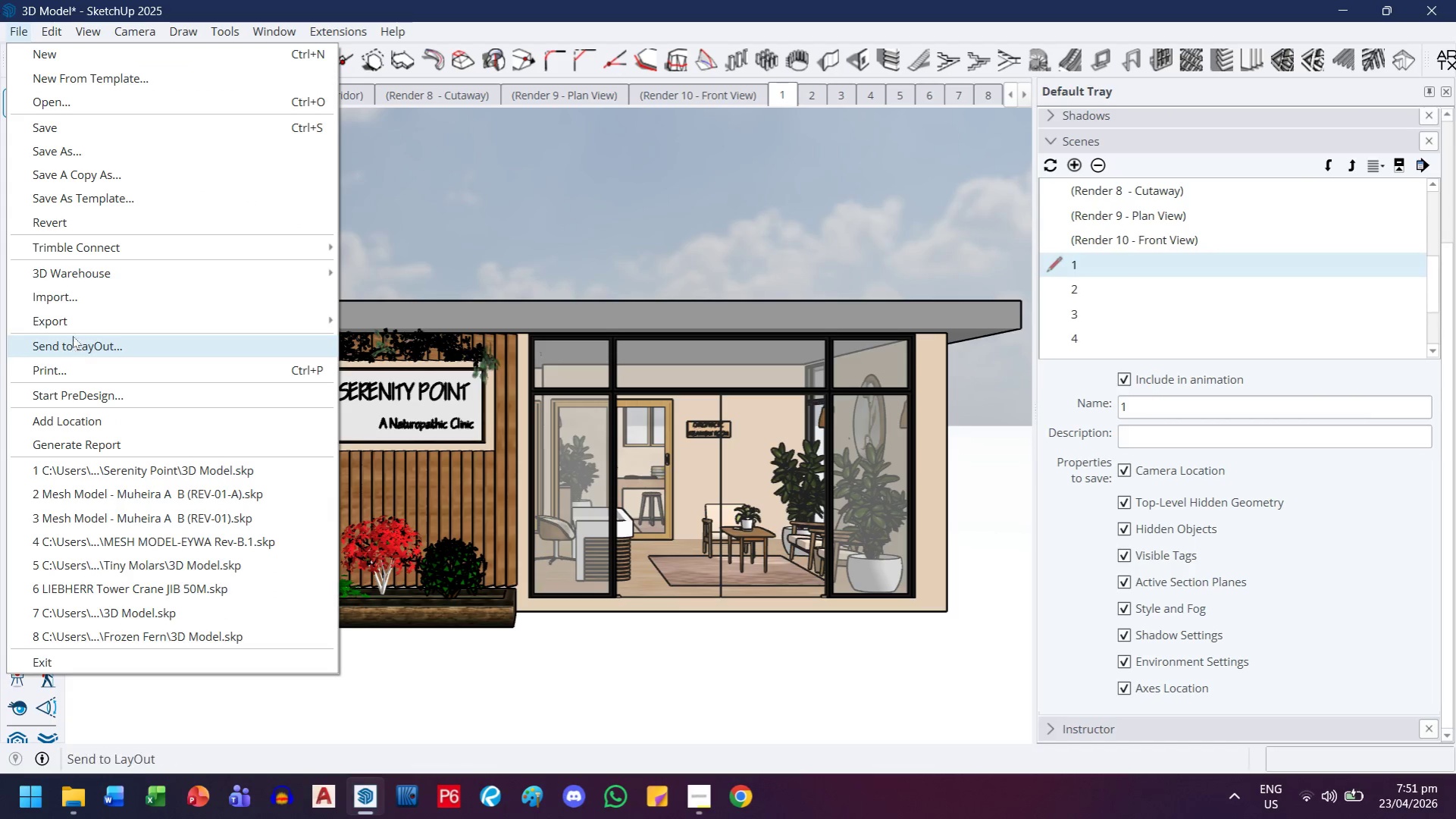 
left_click([74, 327])
 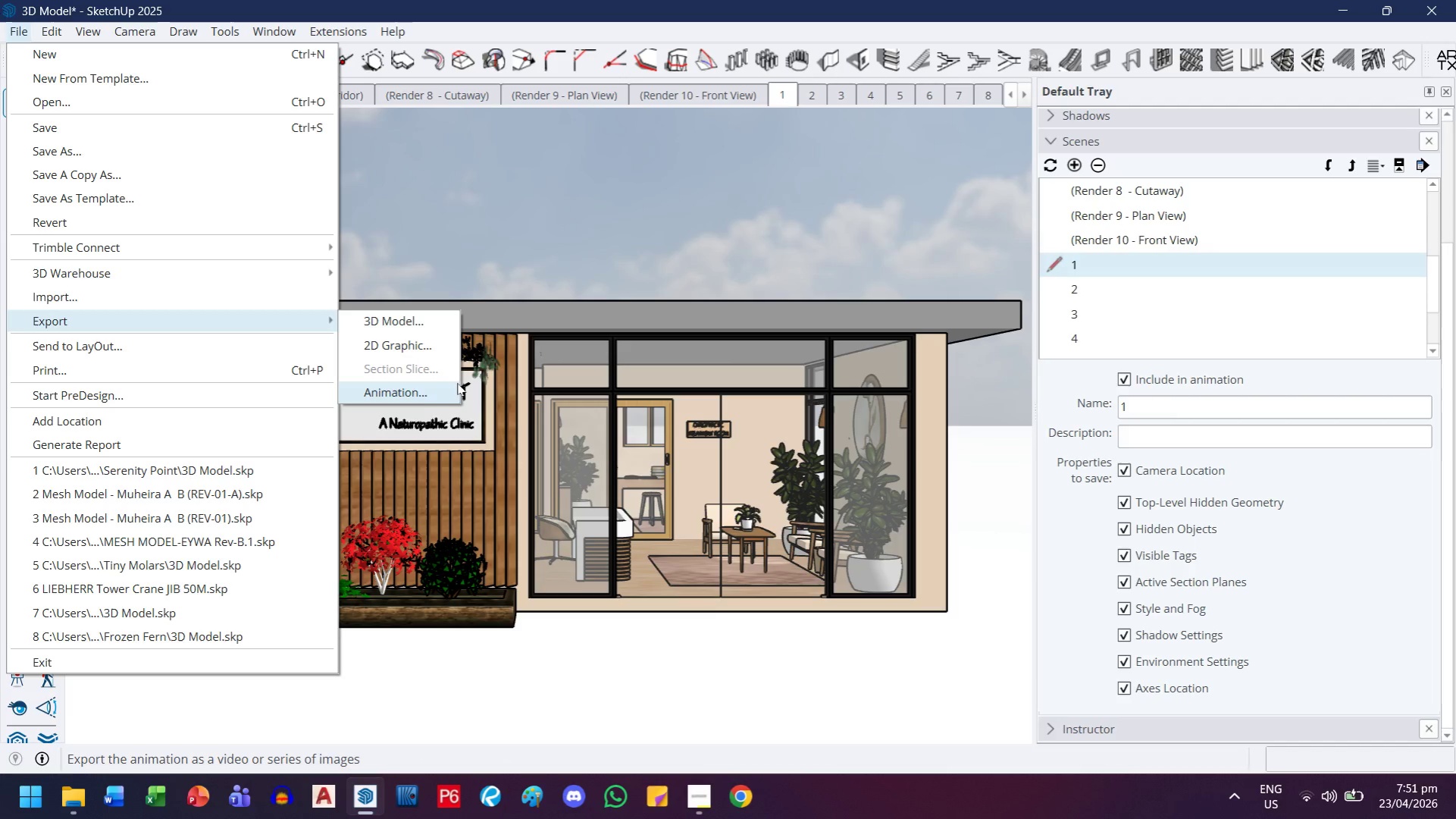 
left_click([410, 391])
 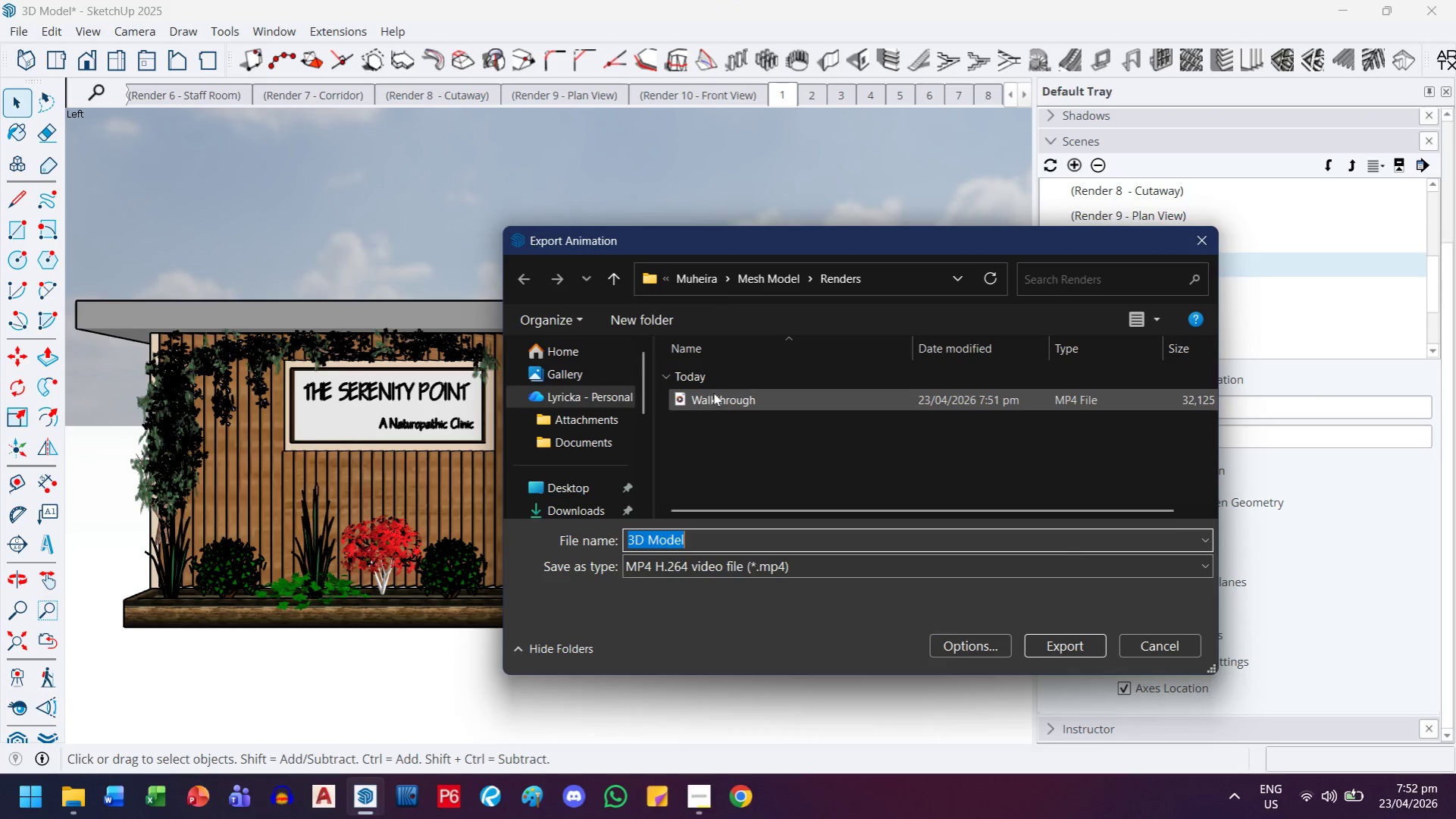 
wait(6.36)
 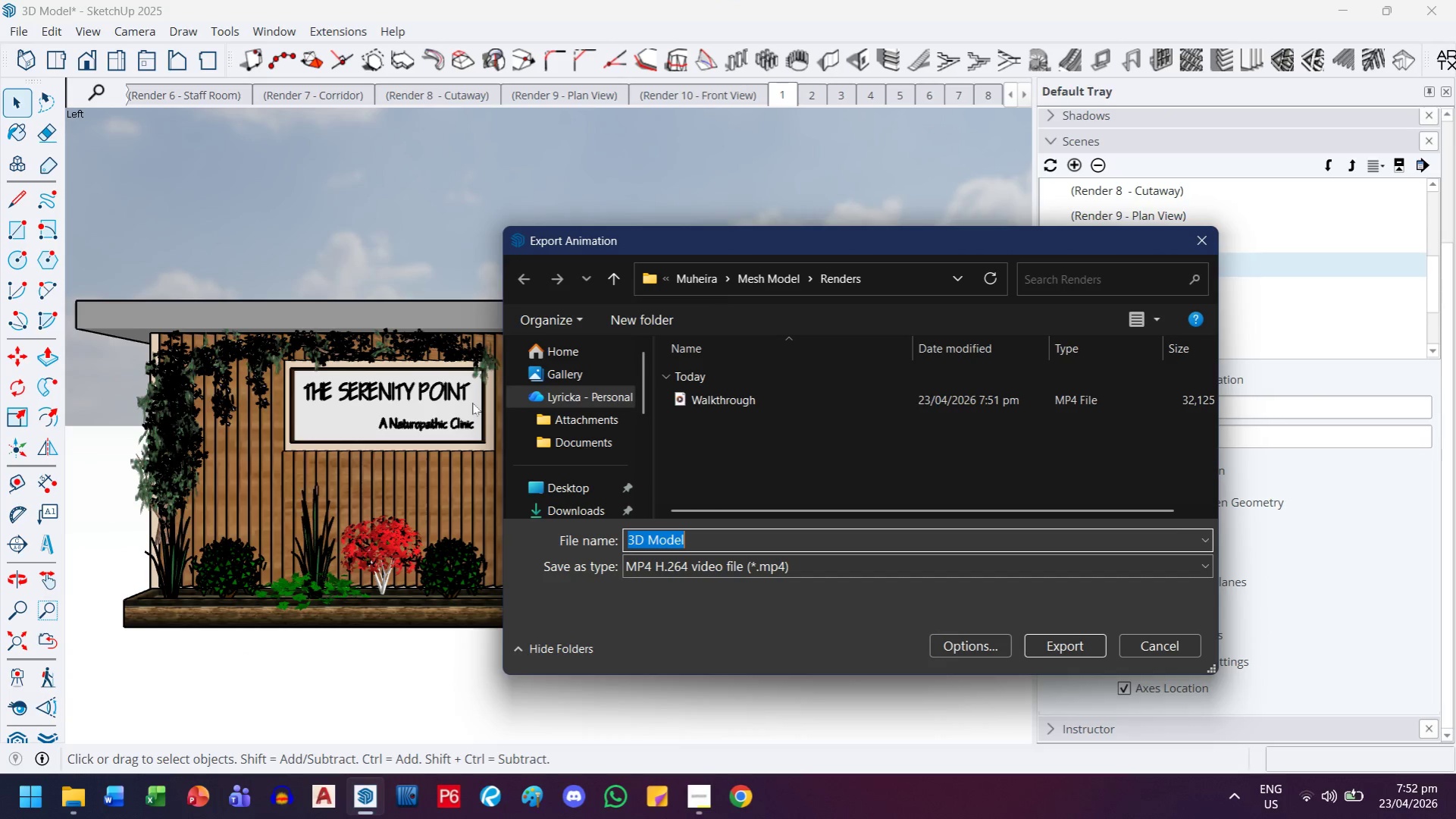 
scroll: coordinate [575, 437], scroll_direction: down, amount: 1.0
 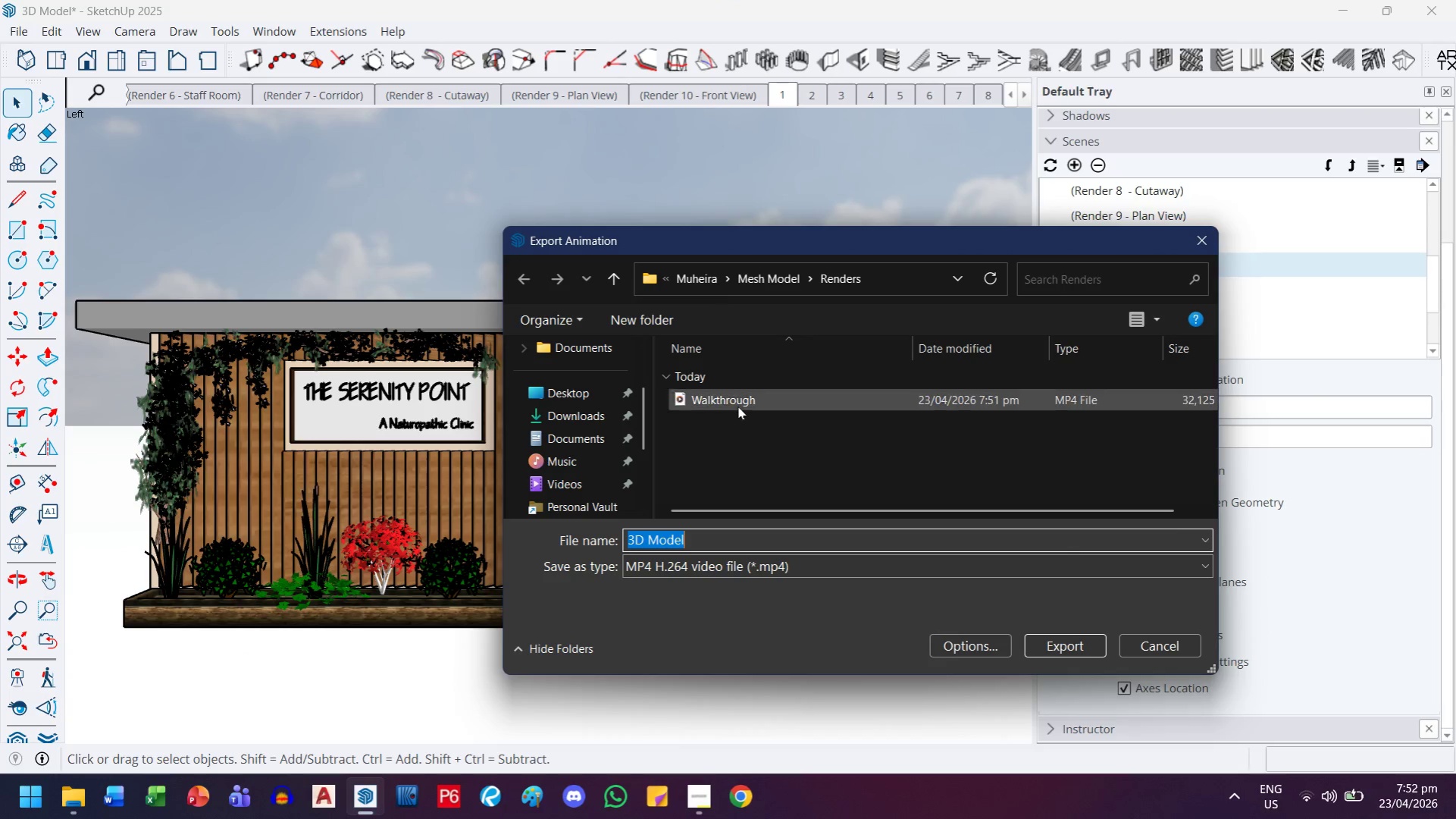 
left_click_drag(start_coordinate=[737, 403], to_coordinate=[785, 422])
 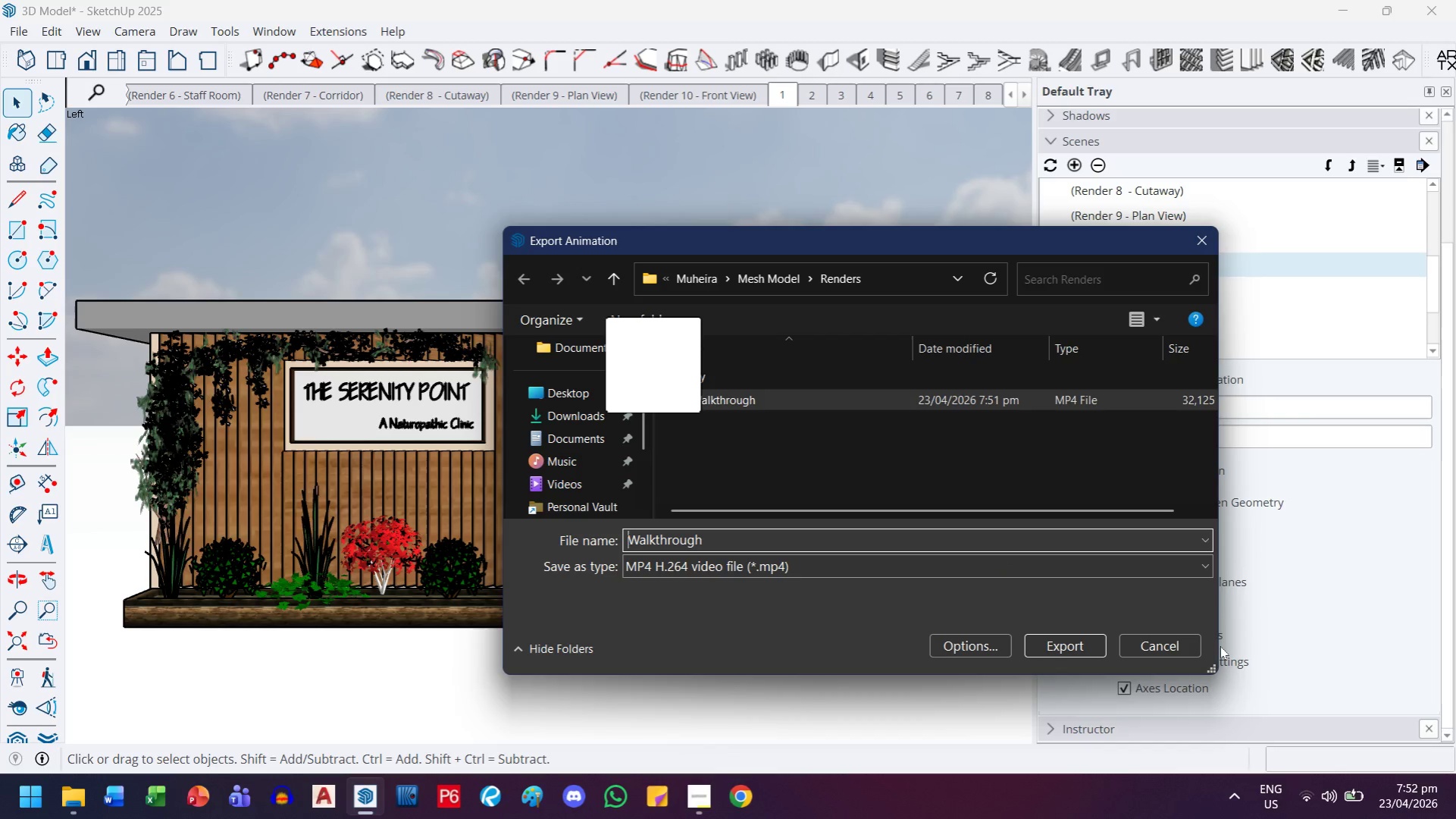 
left_click_drag(start_coordinate=[1185, 640], to_coordinate=[1181, 639])
 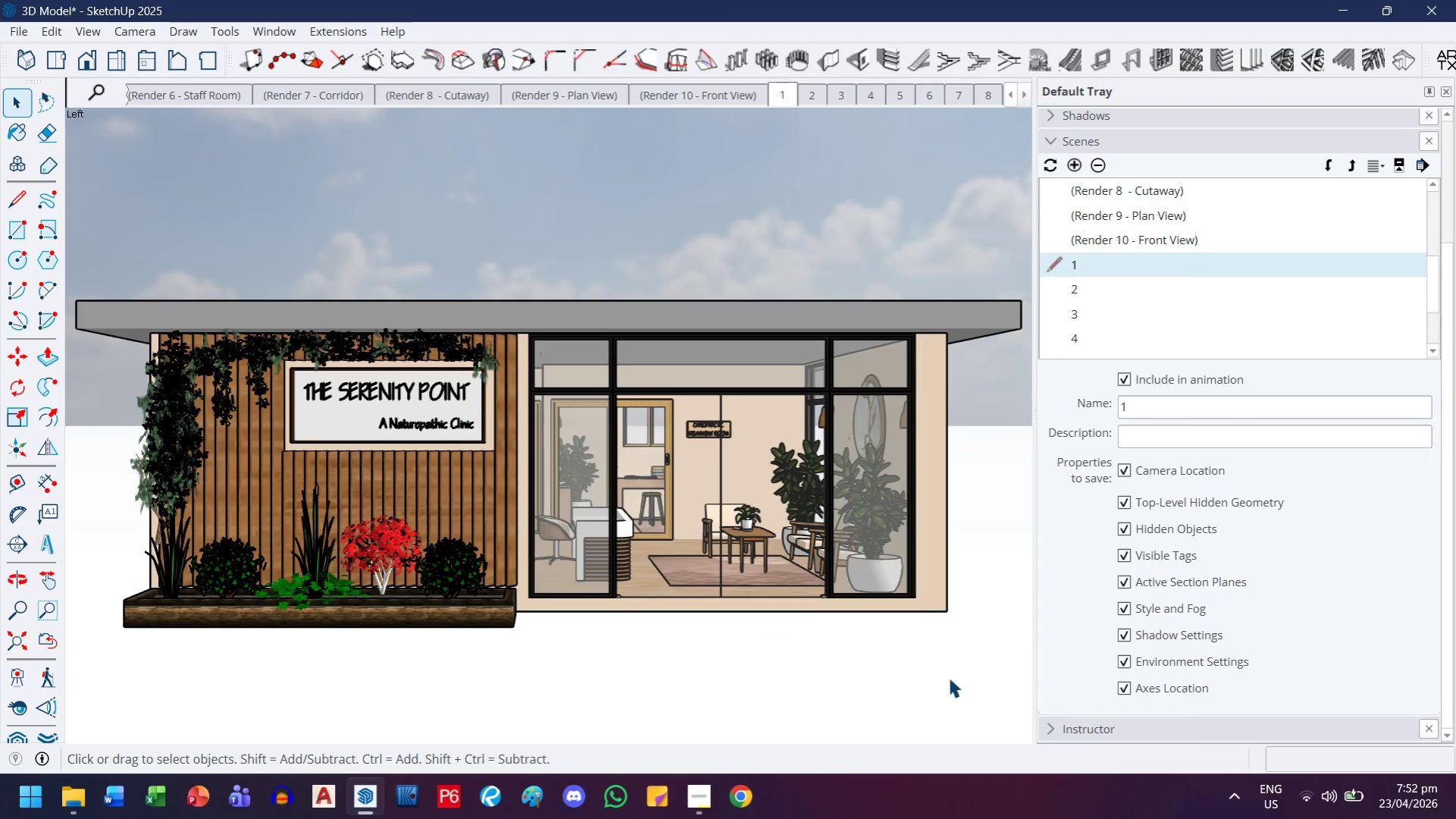 
left_click([1454, 818])
 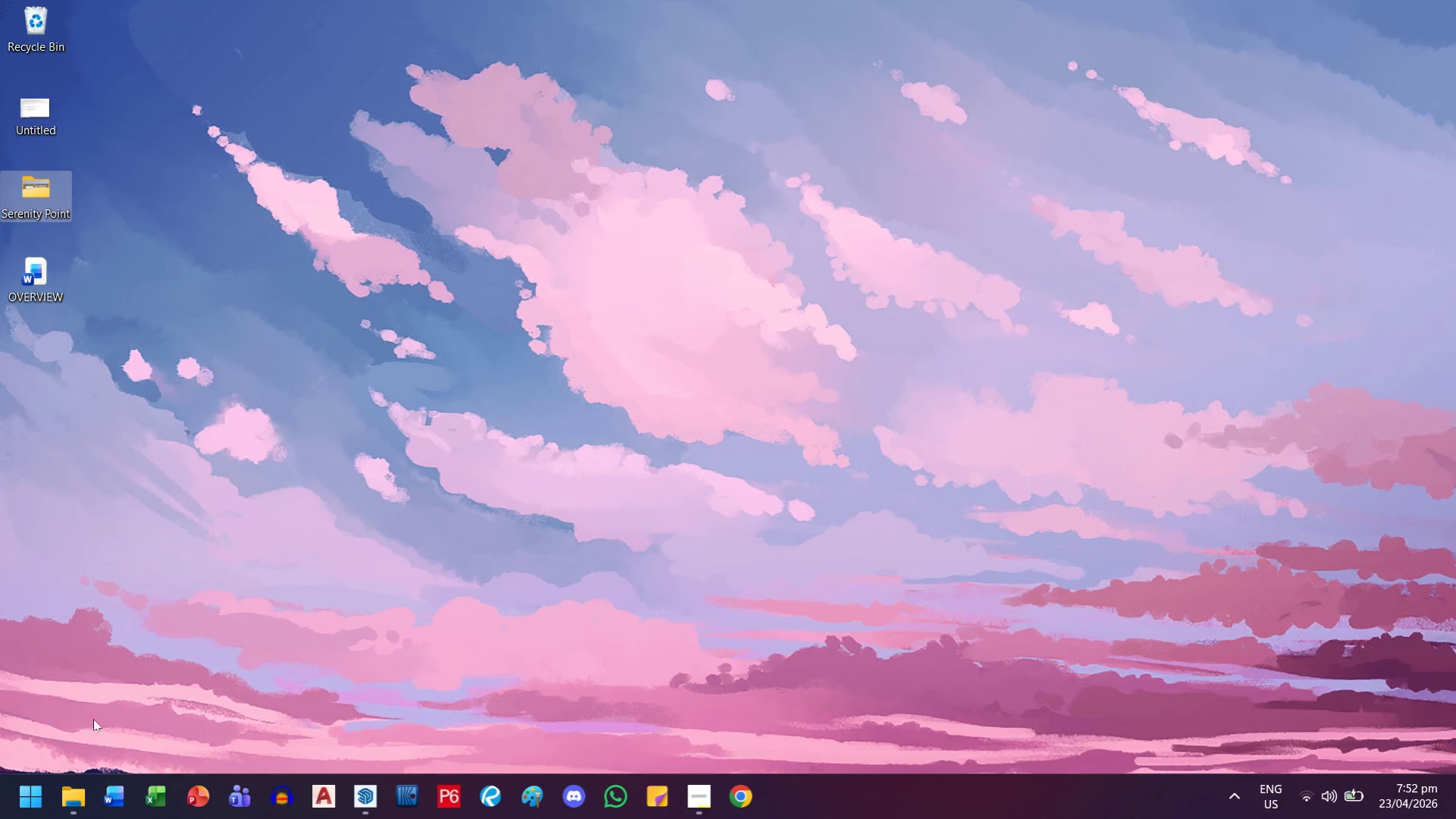 
left_click([86, 796])
 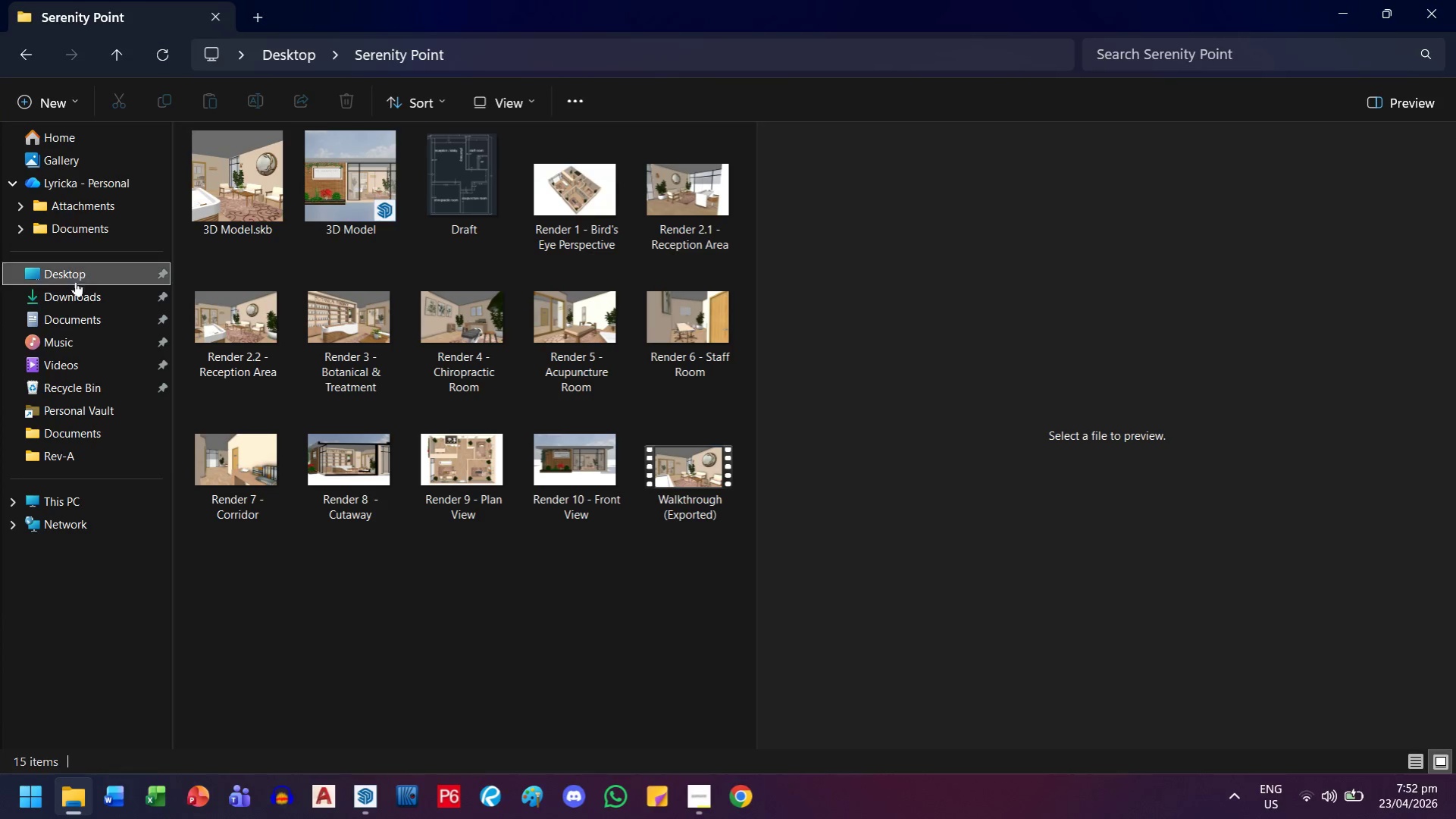 
left_click([76, 302])
 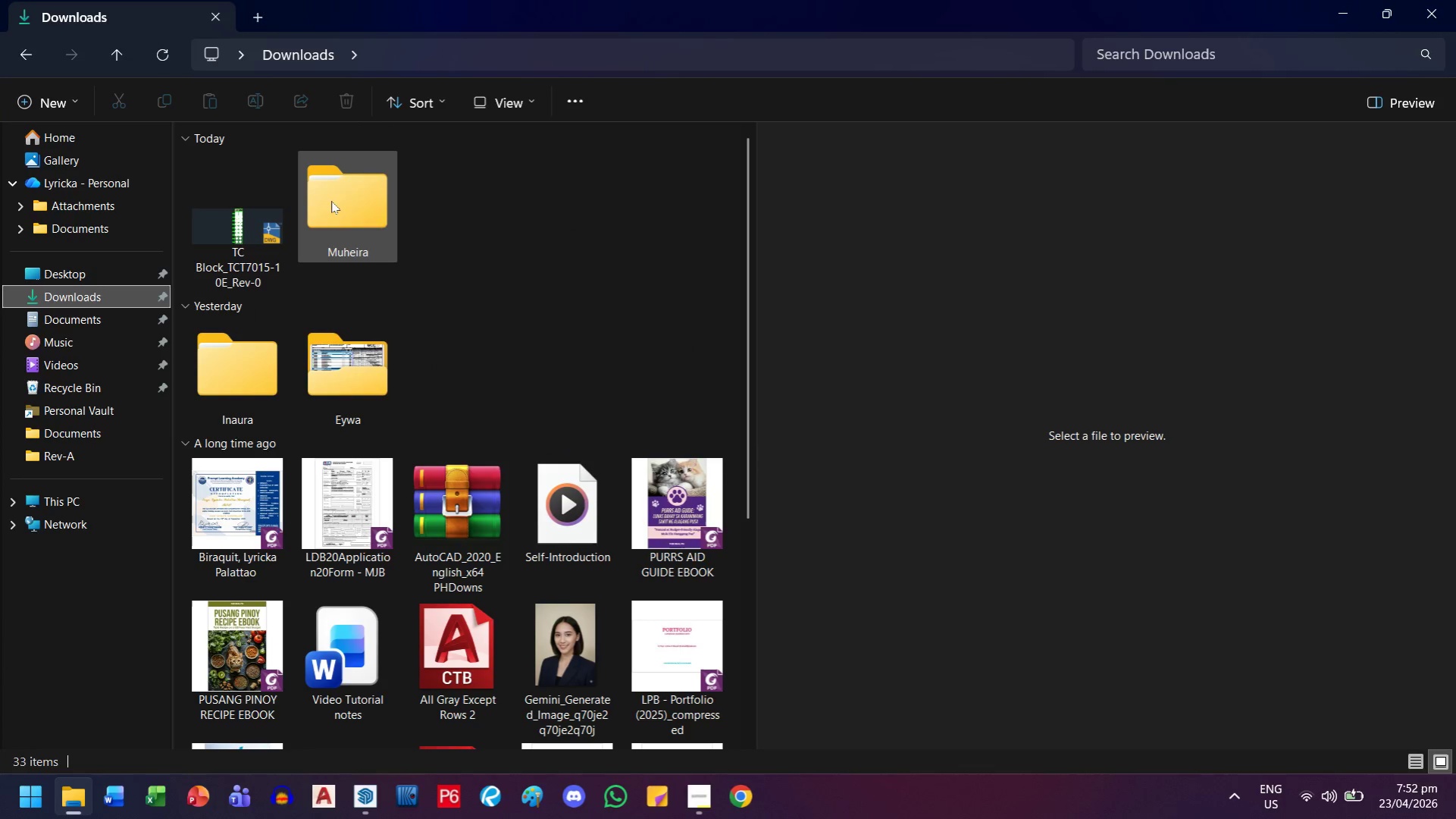 
double_click([337, 190])
 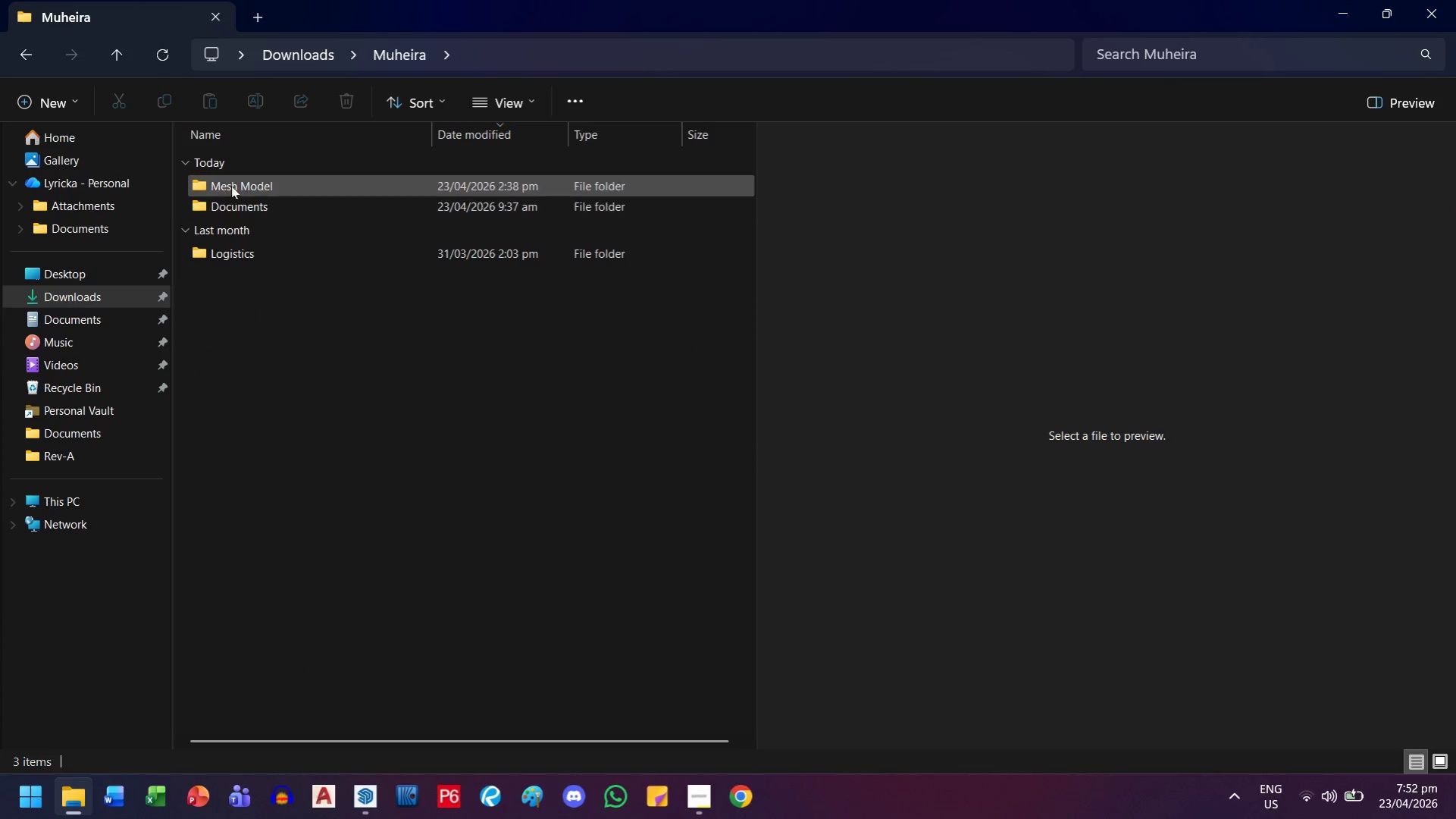 
double_click([233, 186])
 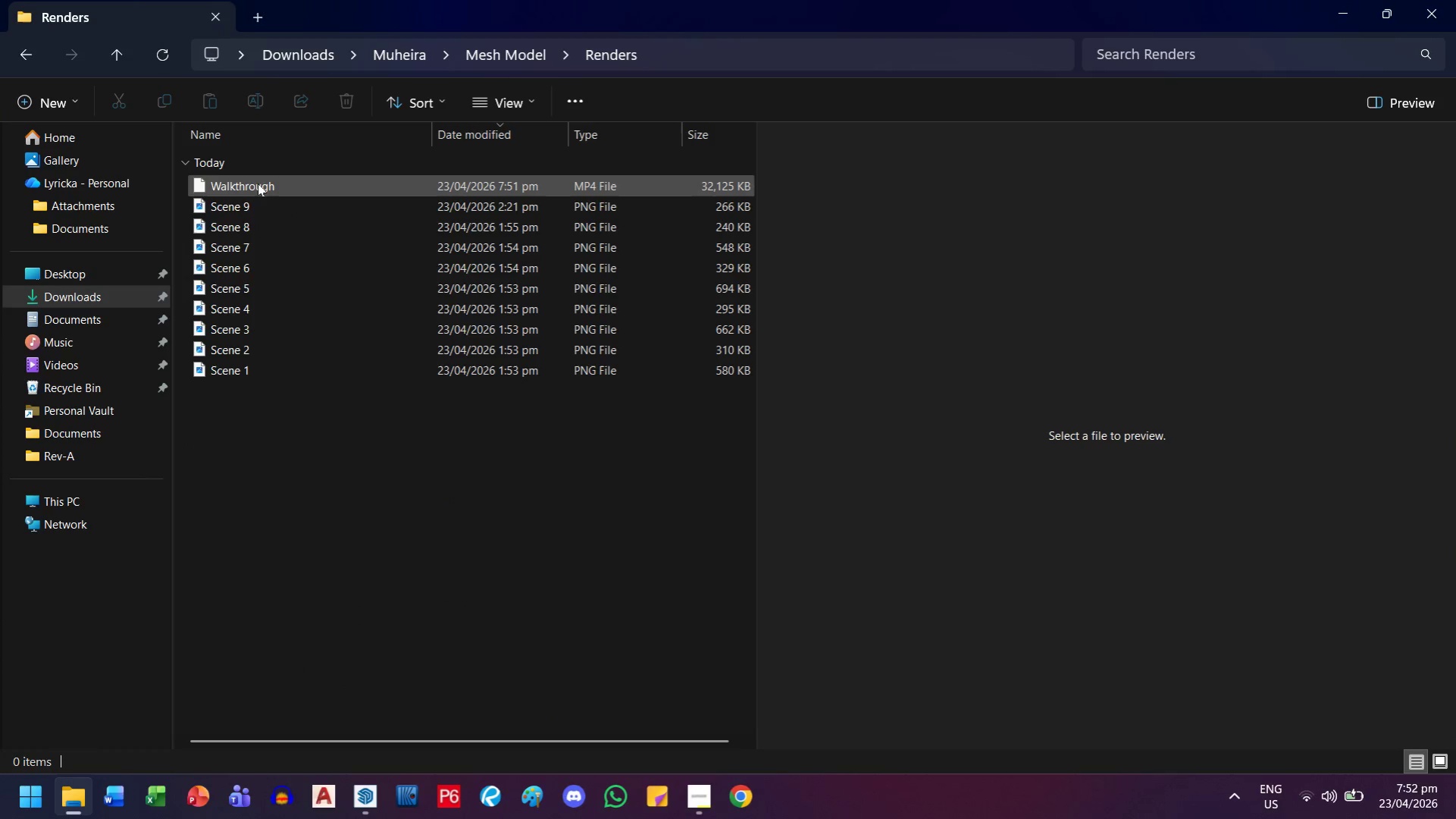 
left_click([258, 184])
 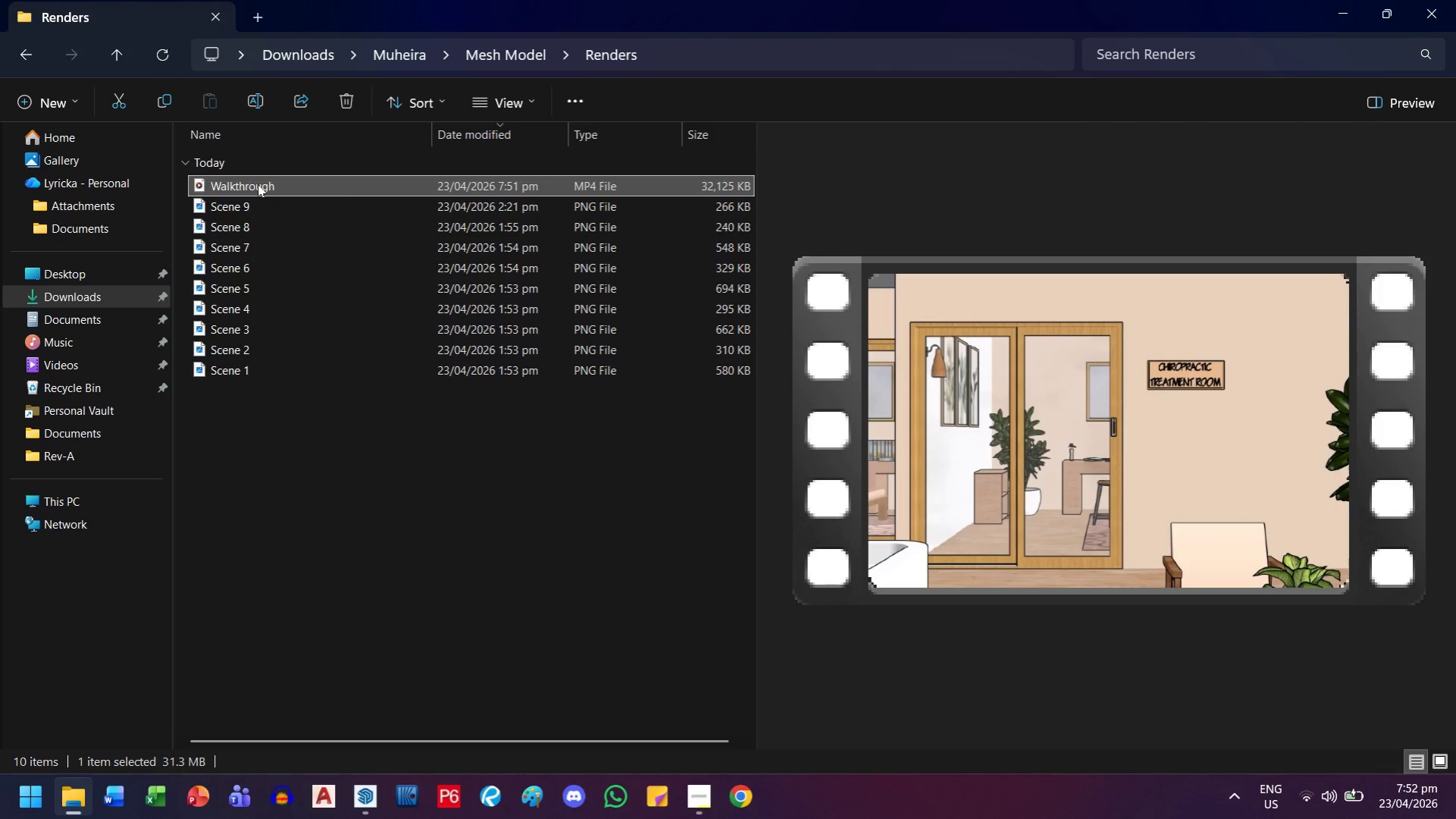 
key(Control+C)
 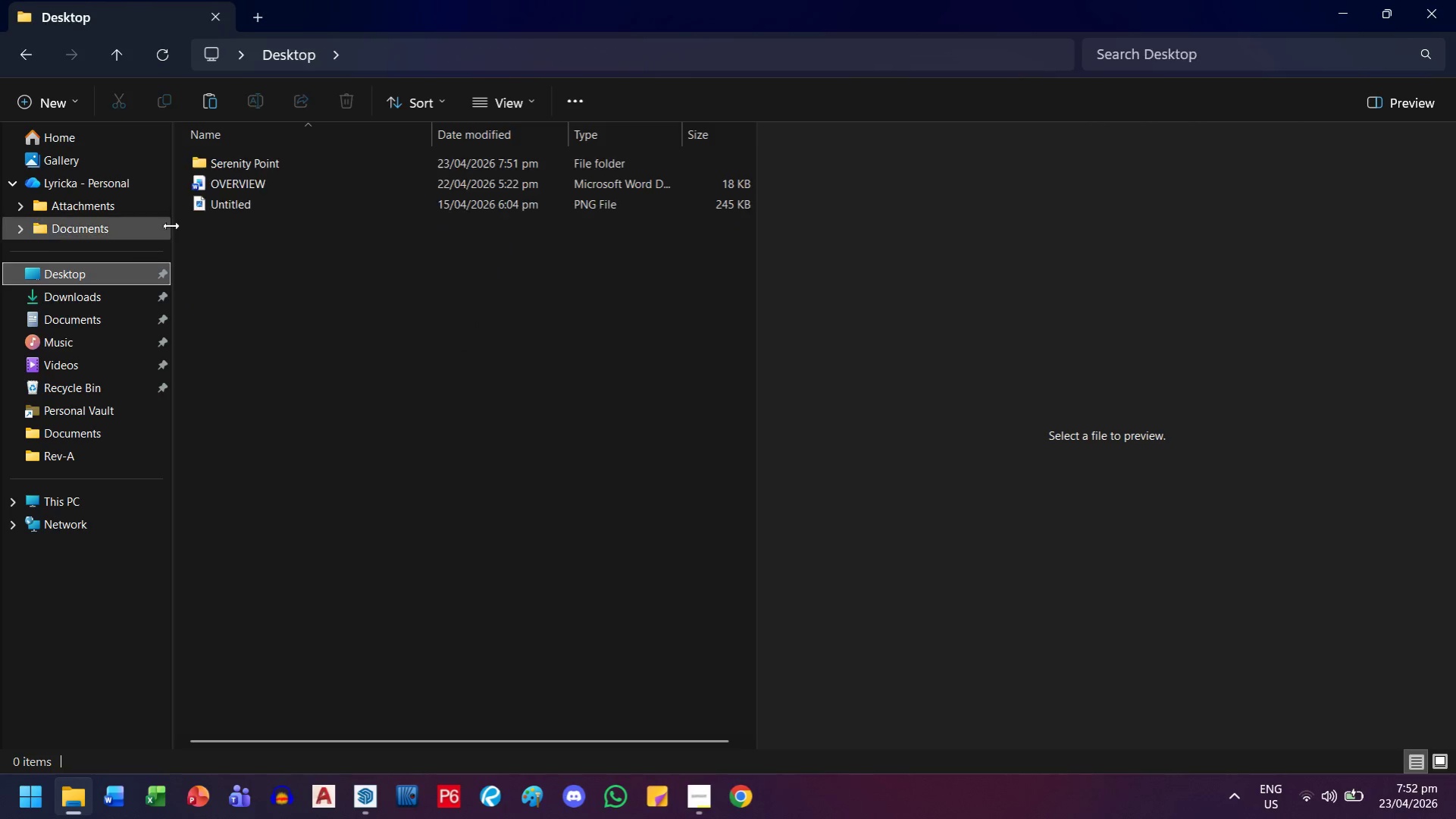 
left_click([240, 165])
 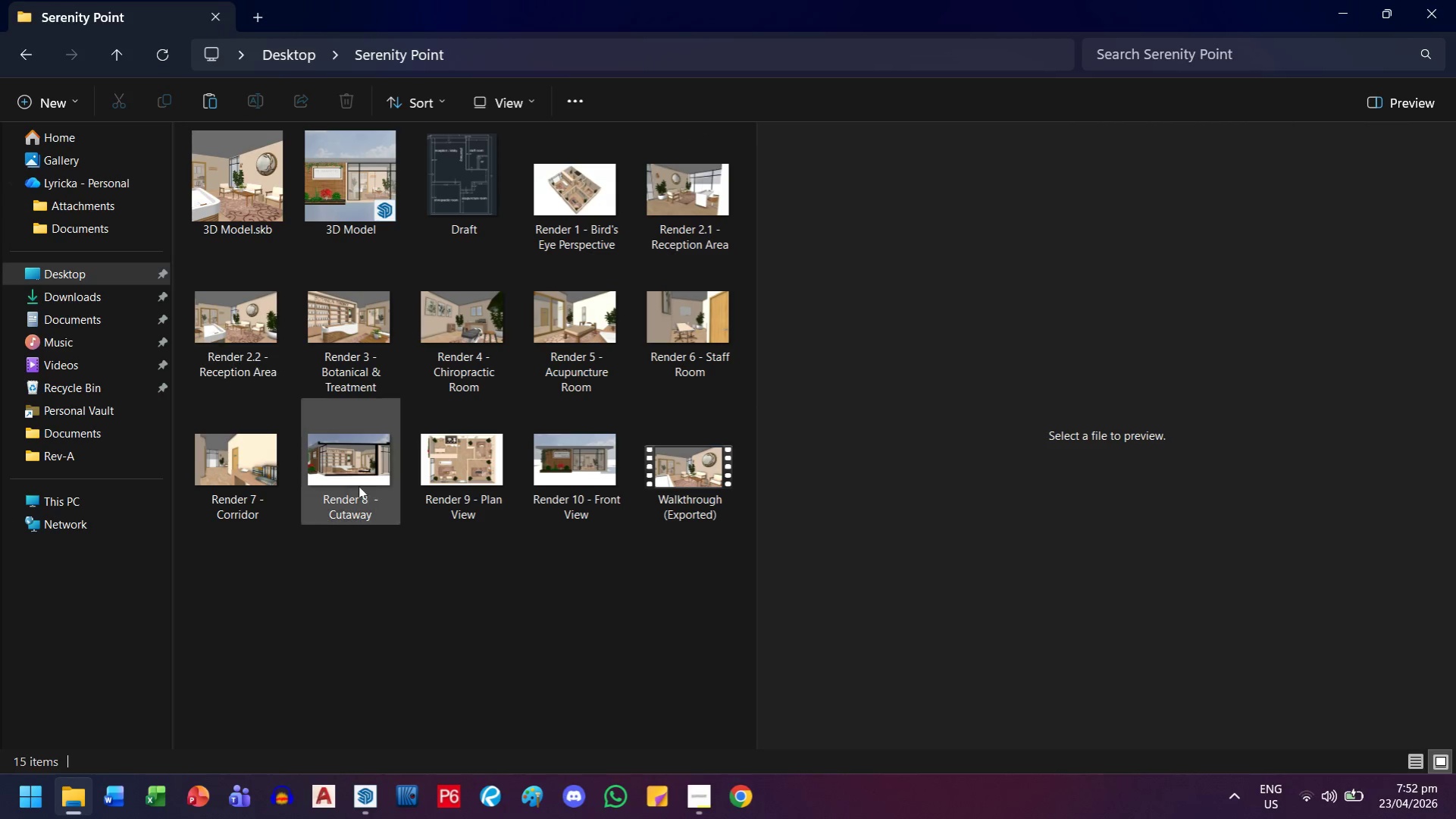 
left_click([460, 585])
 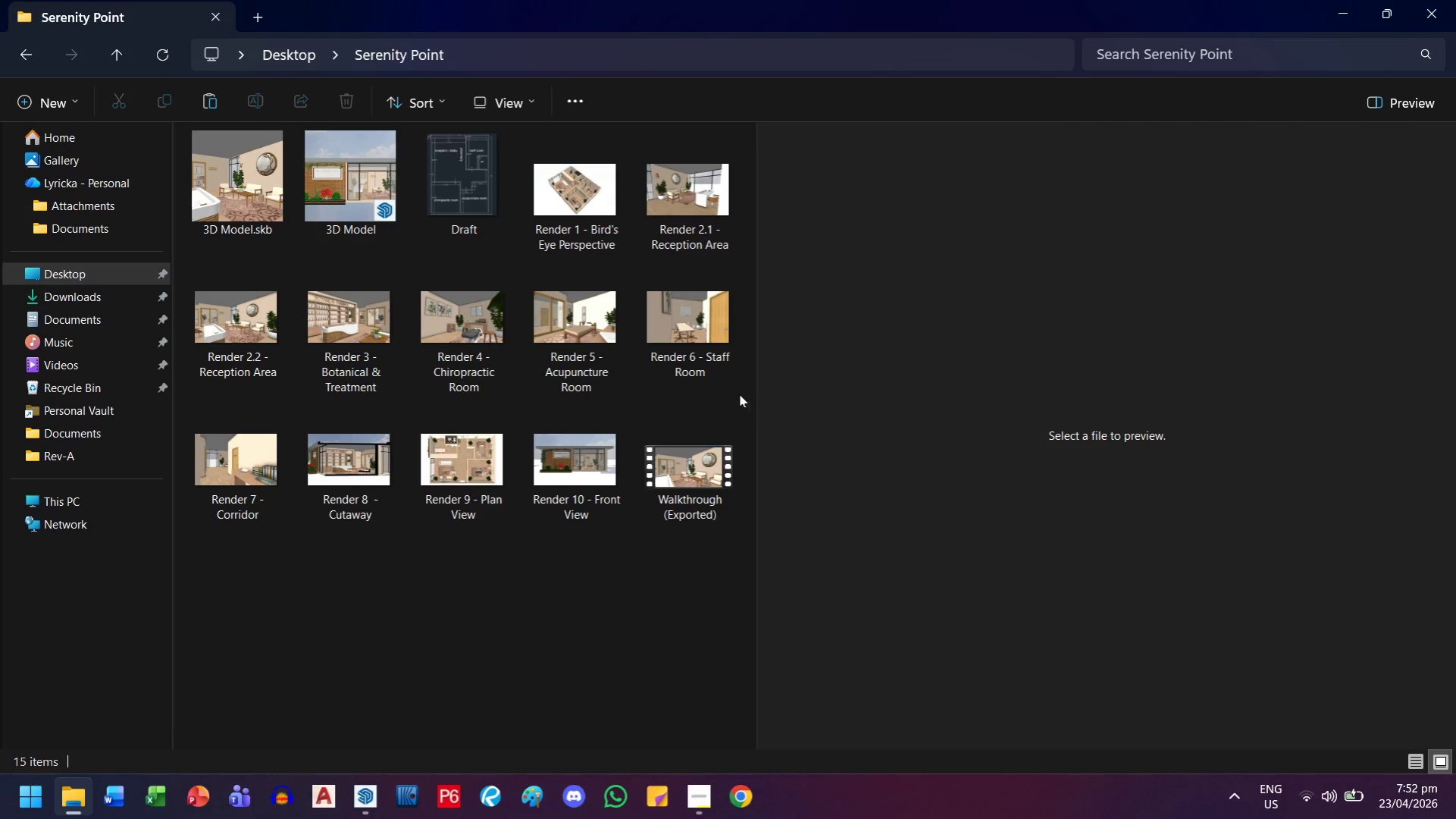 
left_click([699, 460])
 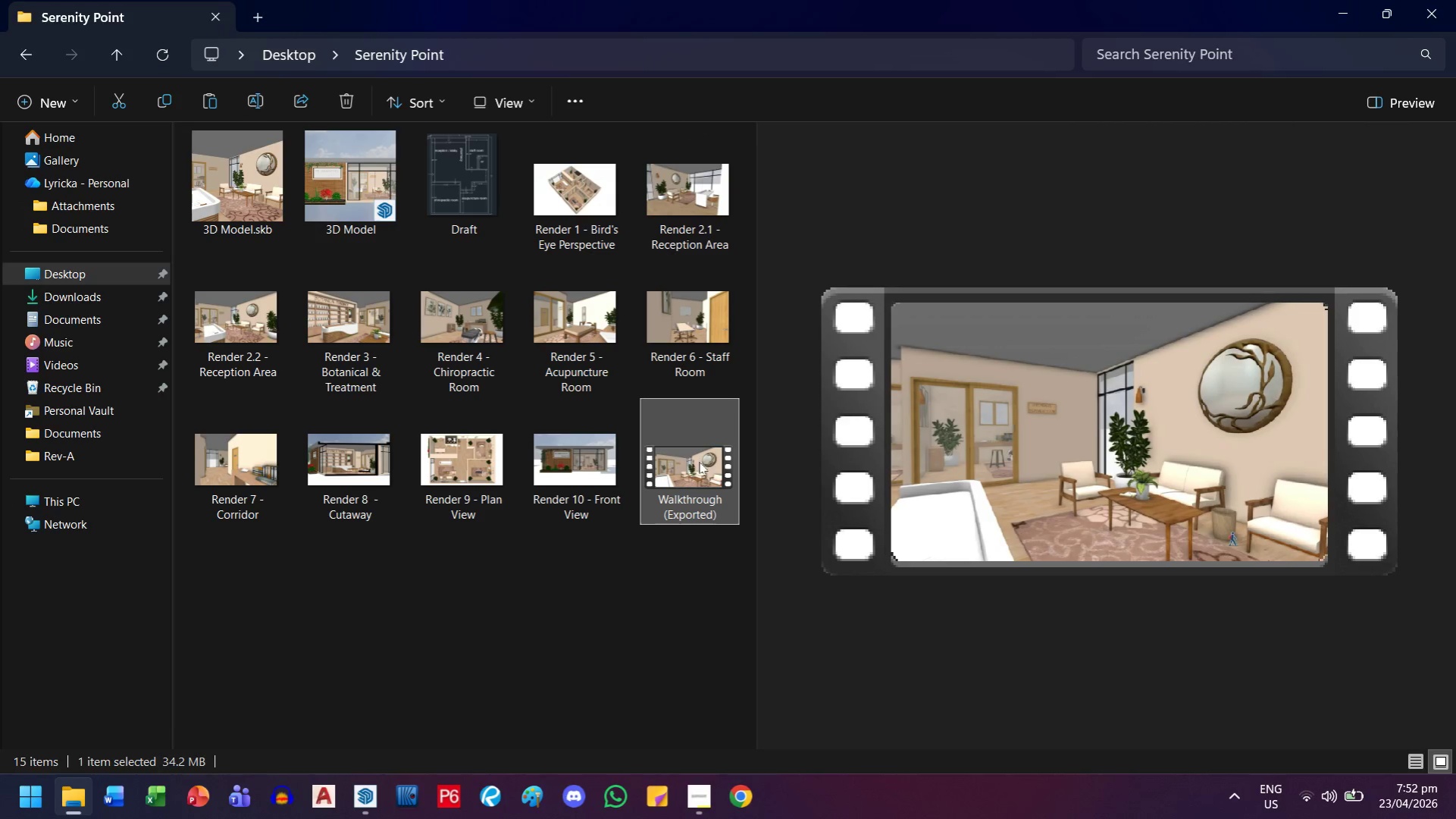 
key(Delete)
 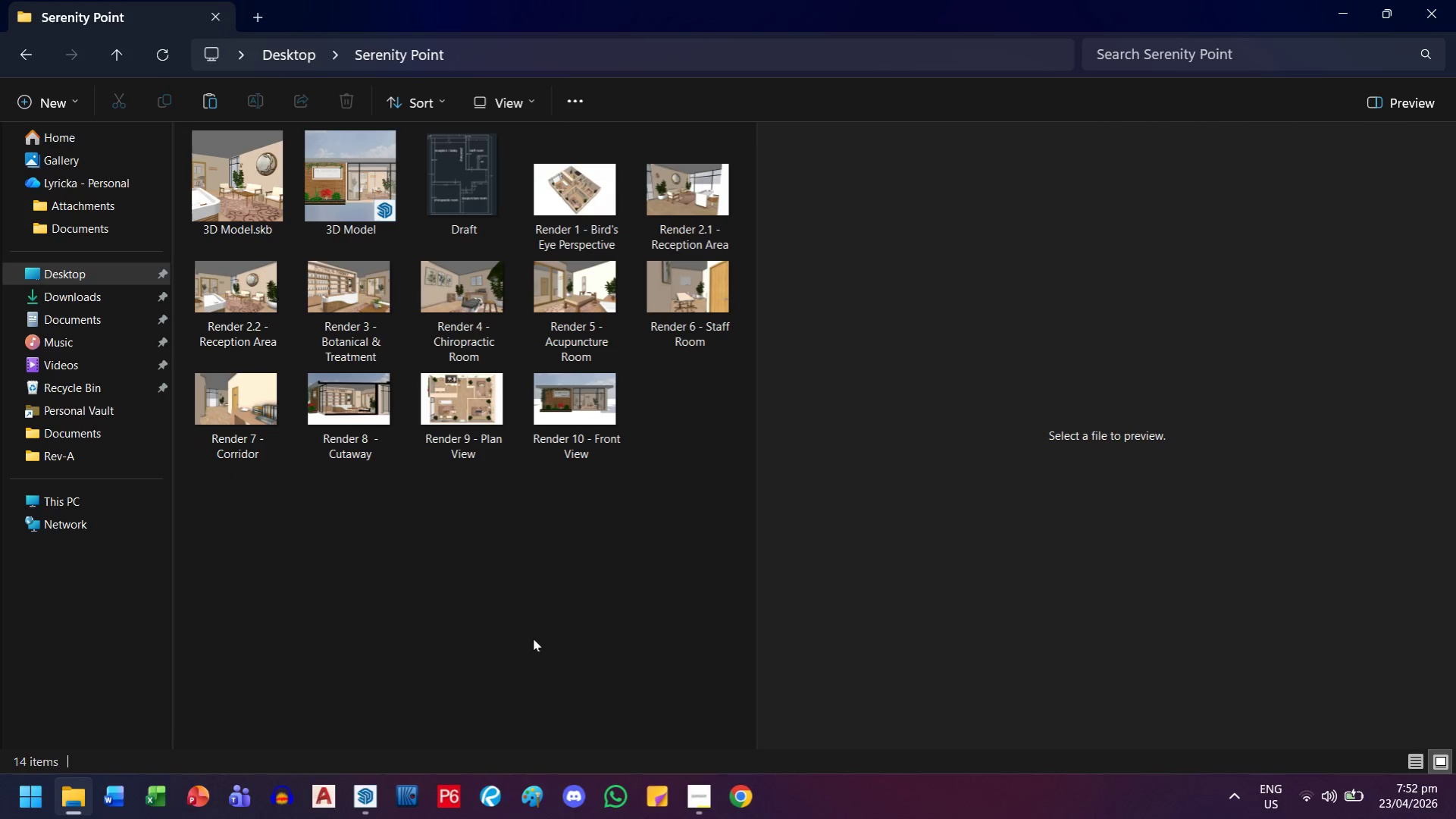 
key(Control+V)
 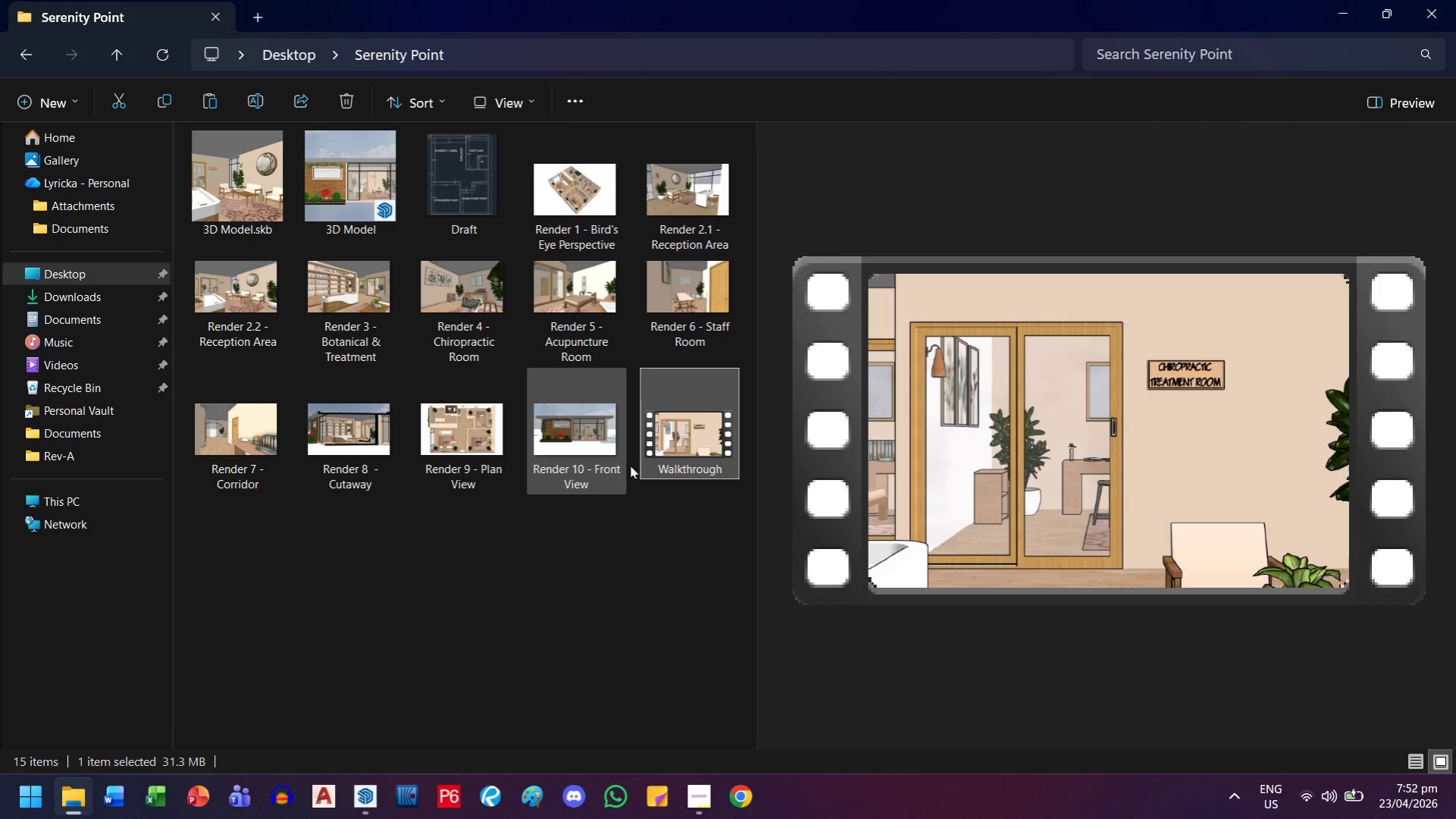 
left_click([677, 469])
 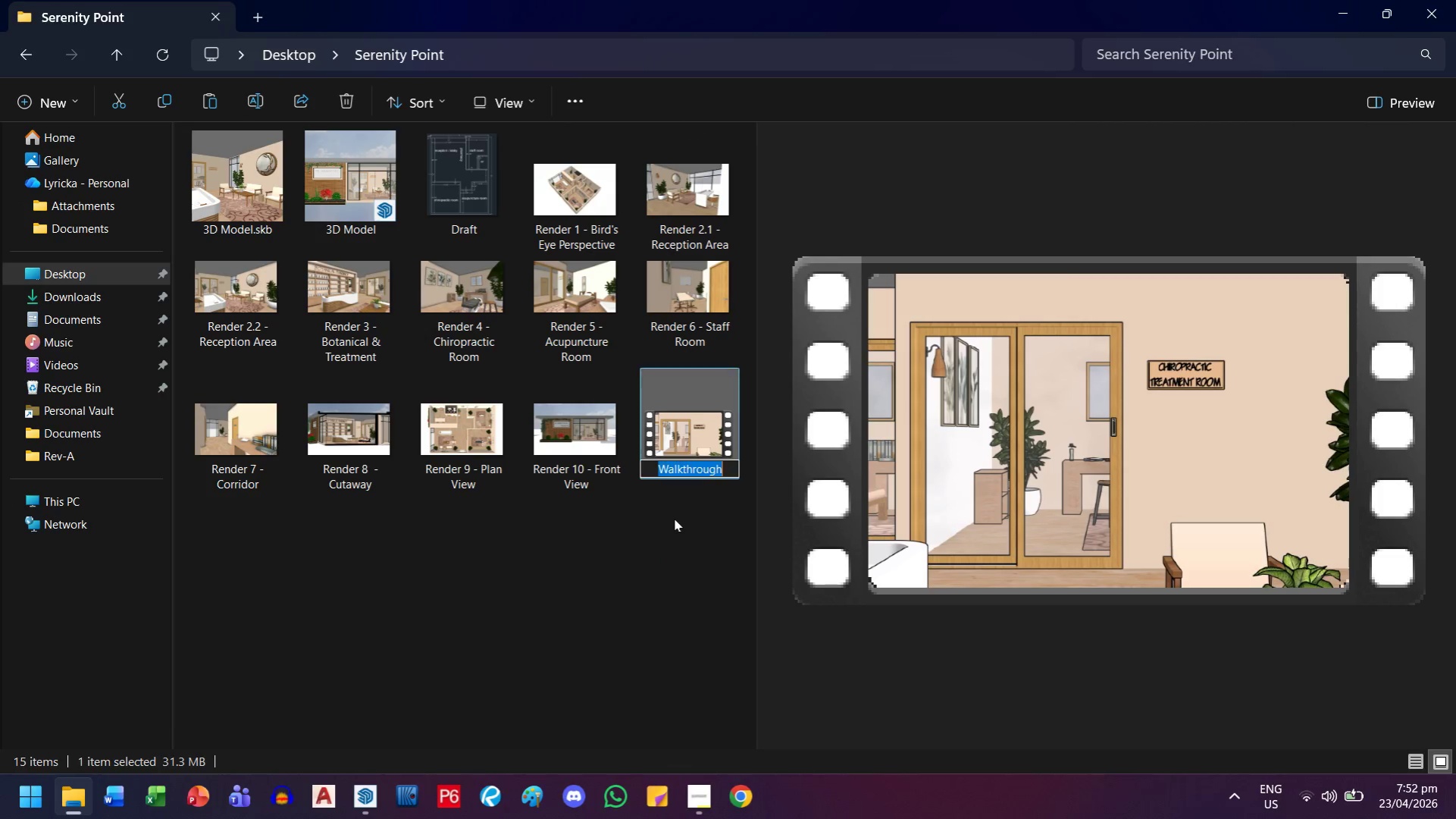 
key(ArrowRight)
 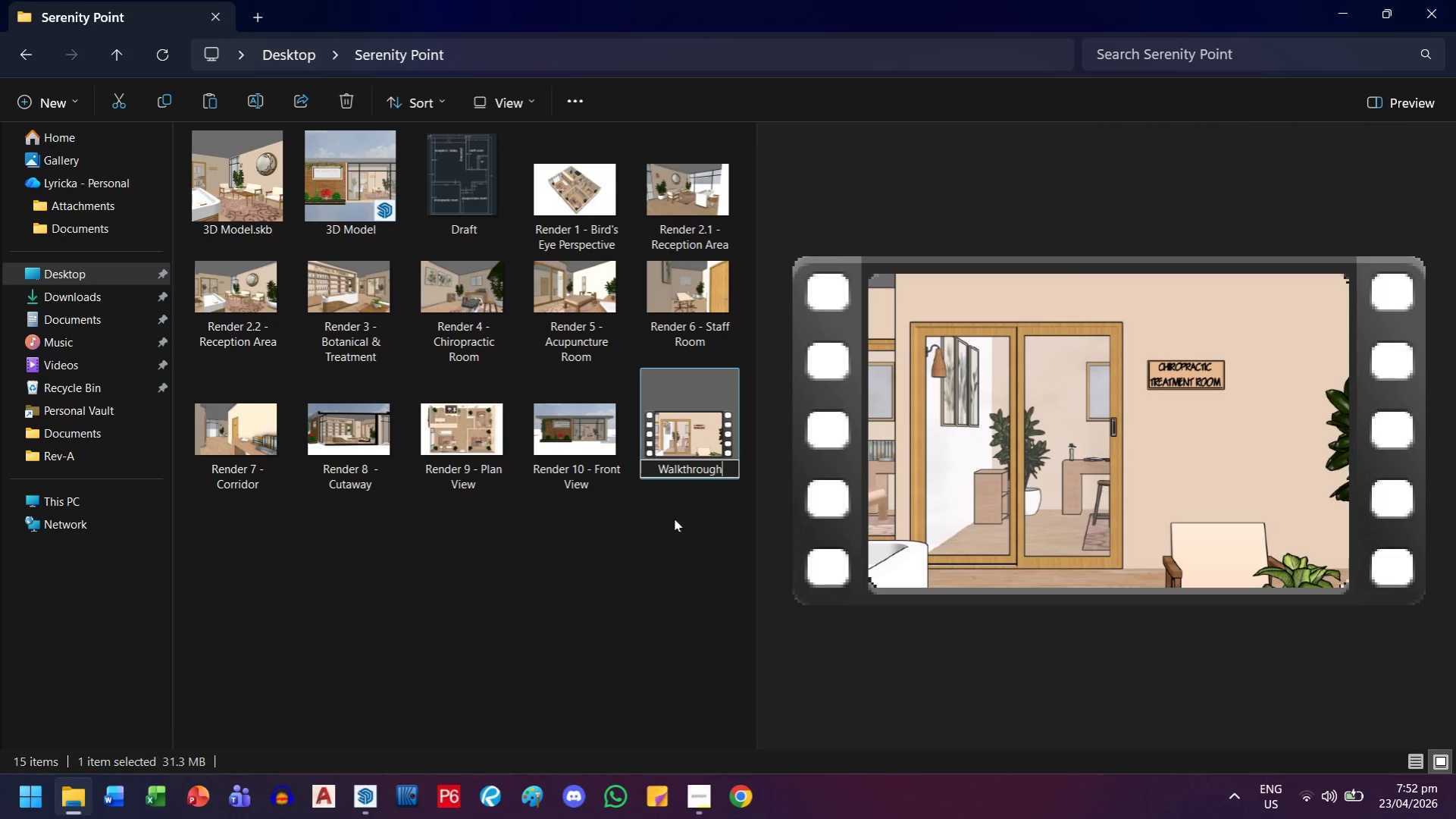 
type( (exported))
 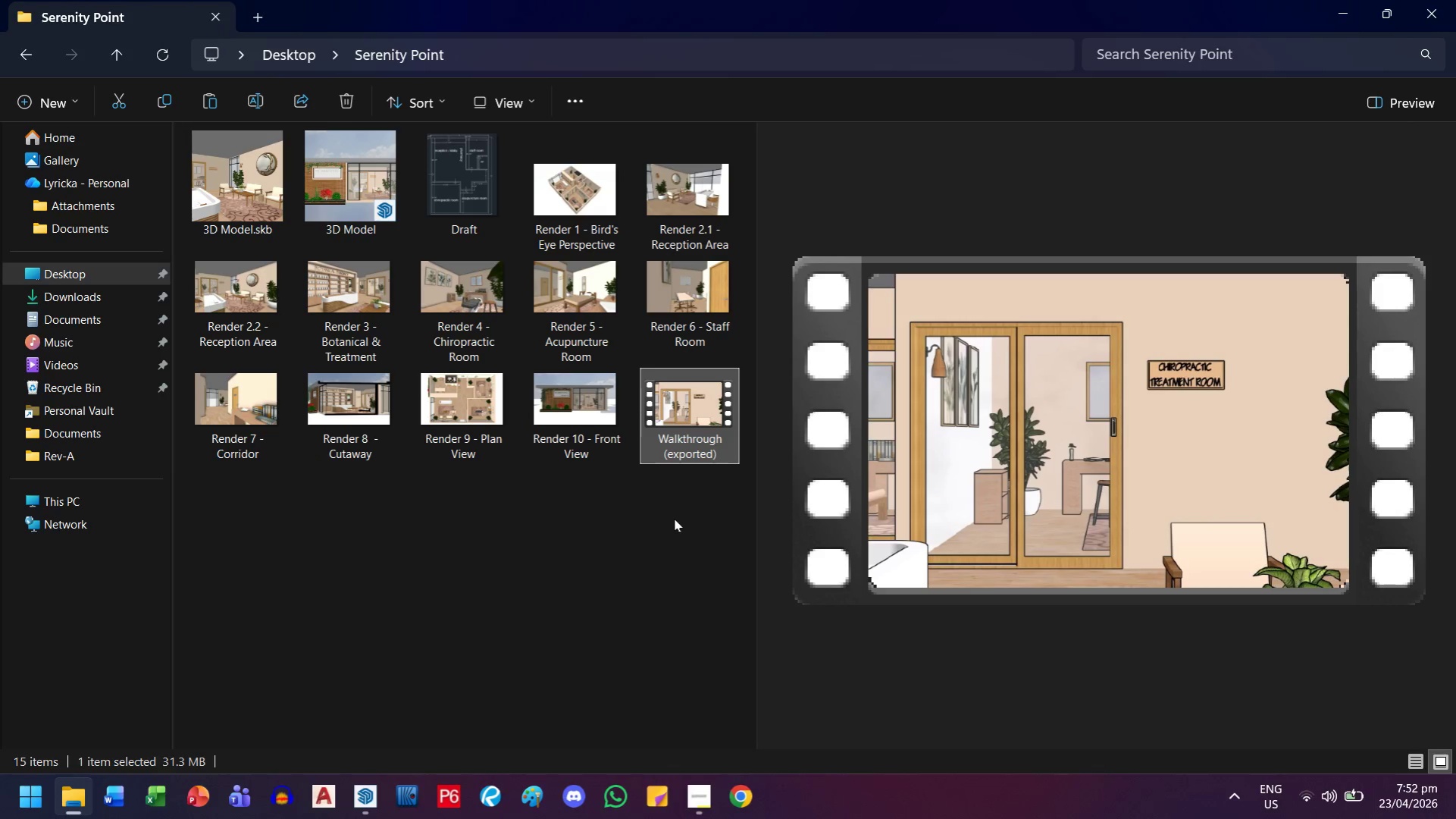 
 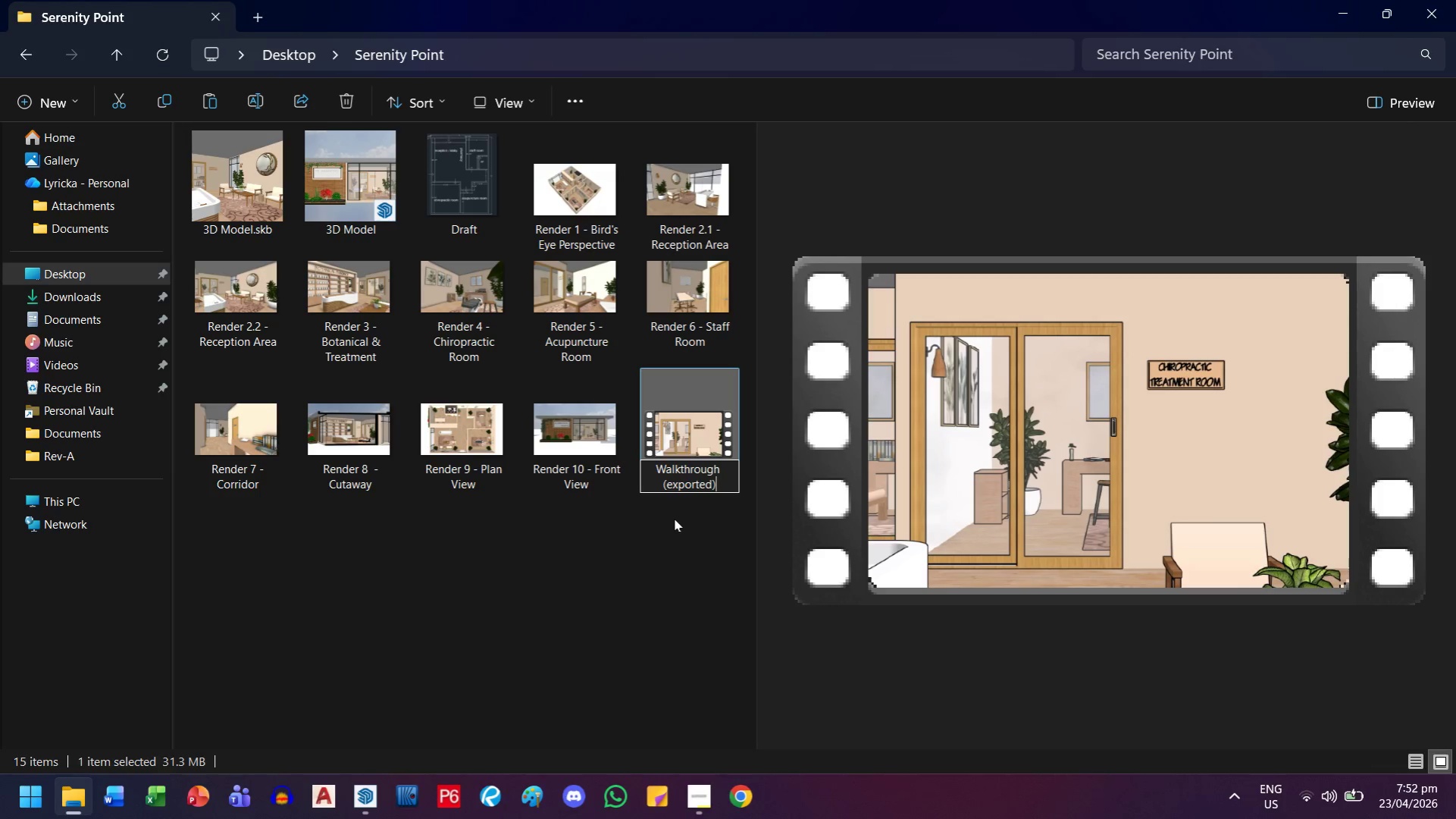 
key(Enter)
 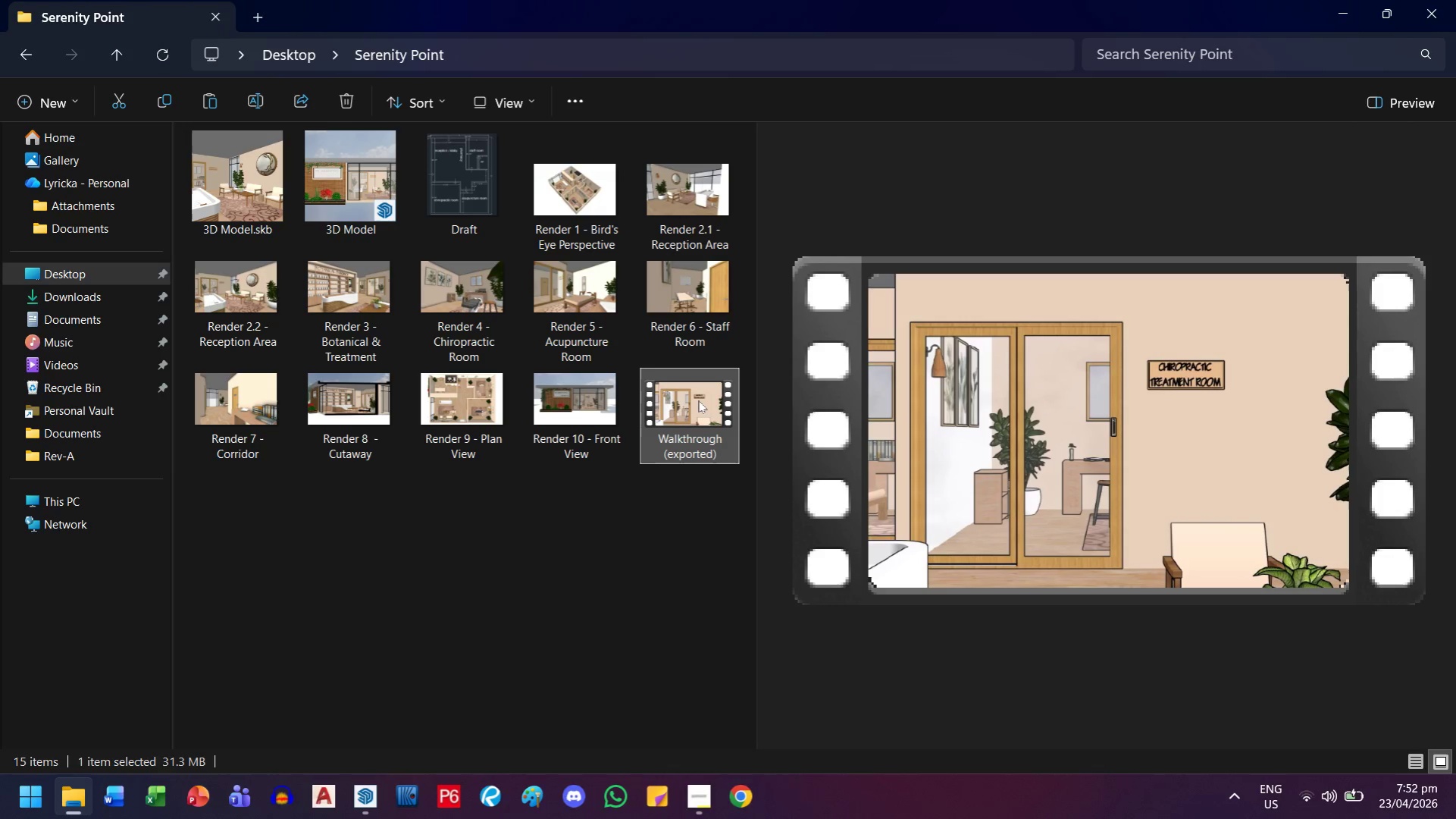 
double_click([698, 400])
 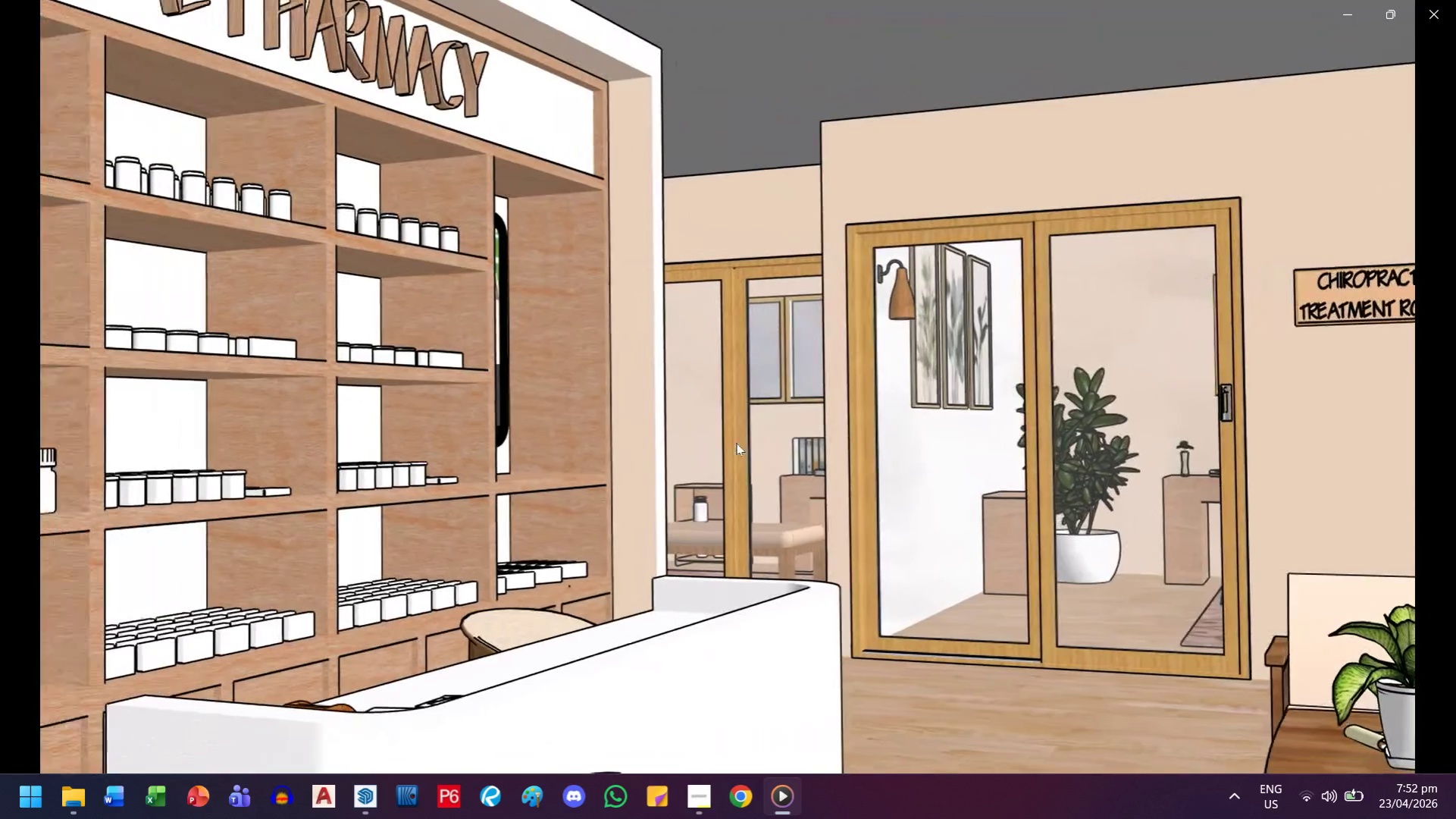 
wait(13.06)
 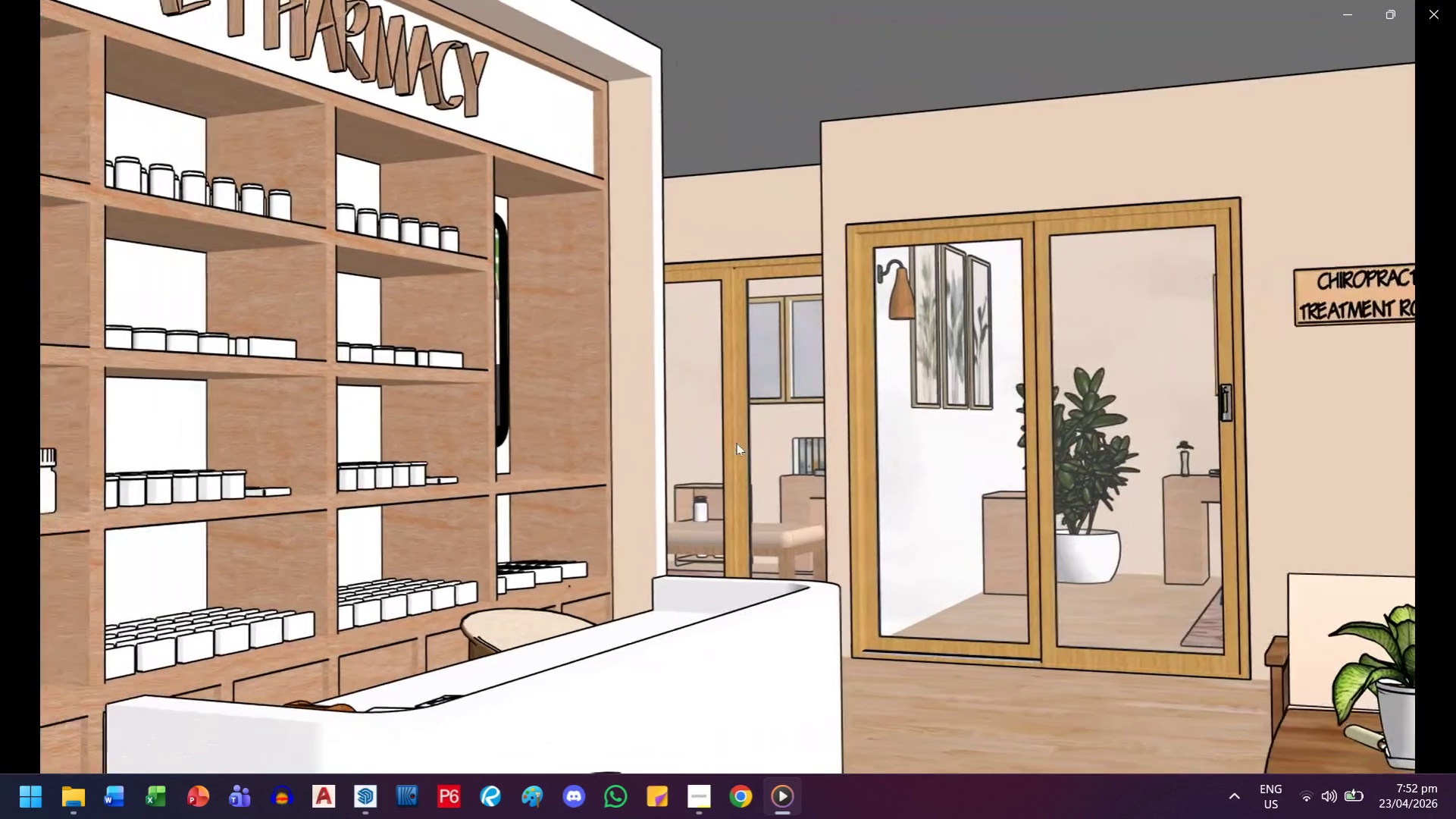 
left_click([1454, 0])
 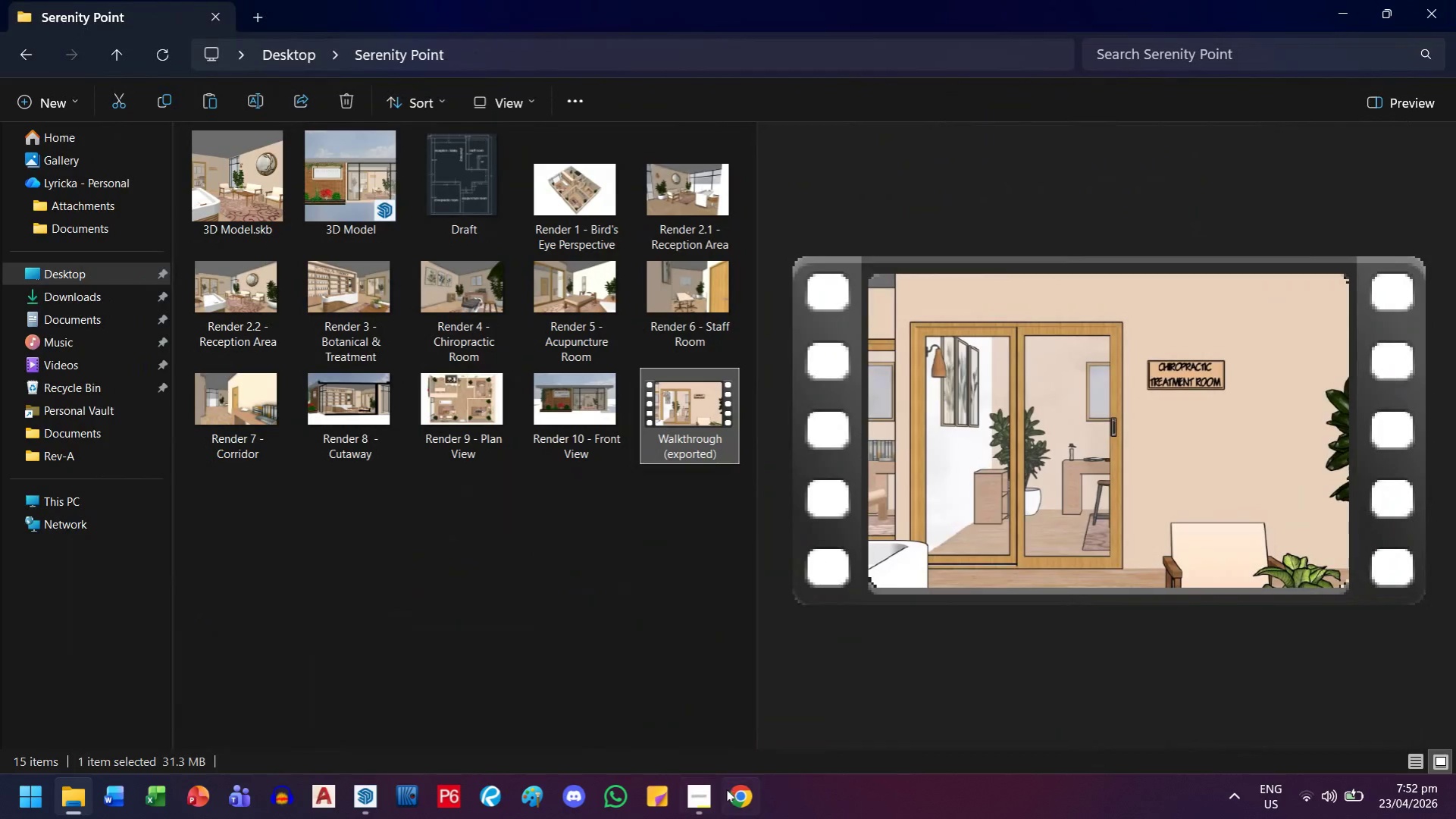 
left_click([702, 800])